 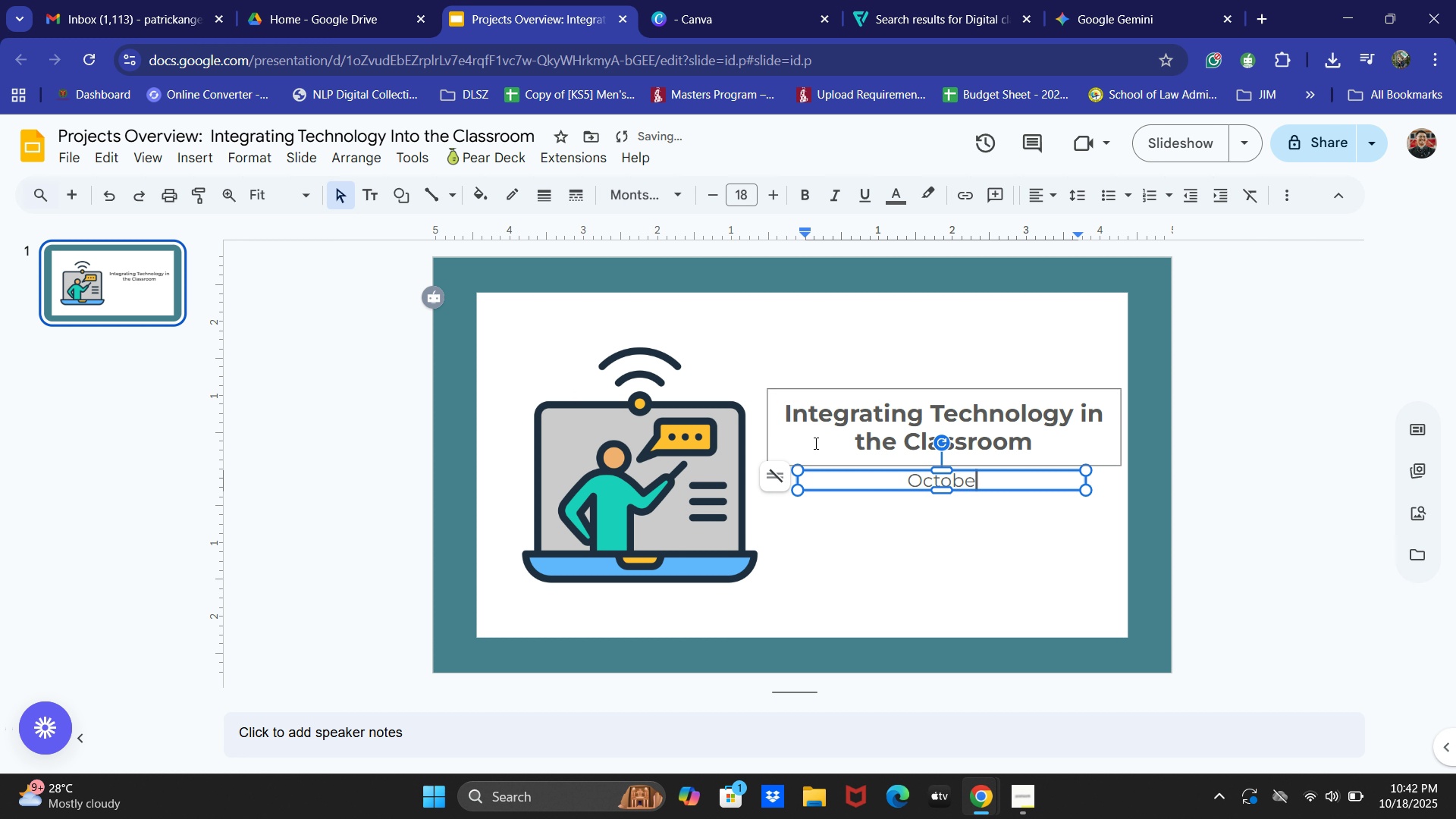 
key(Control+ControlLeft)
 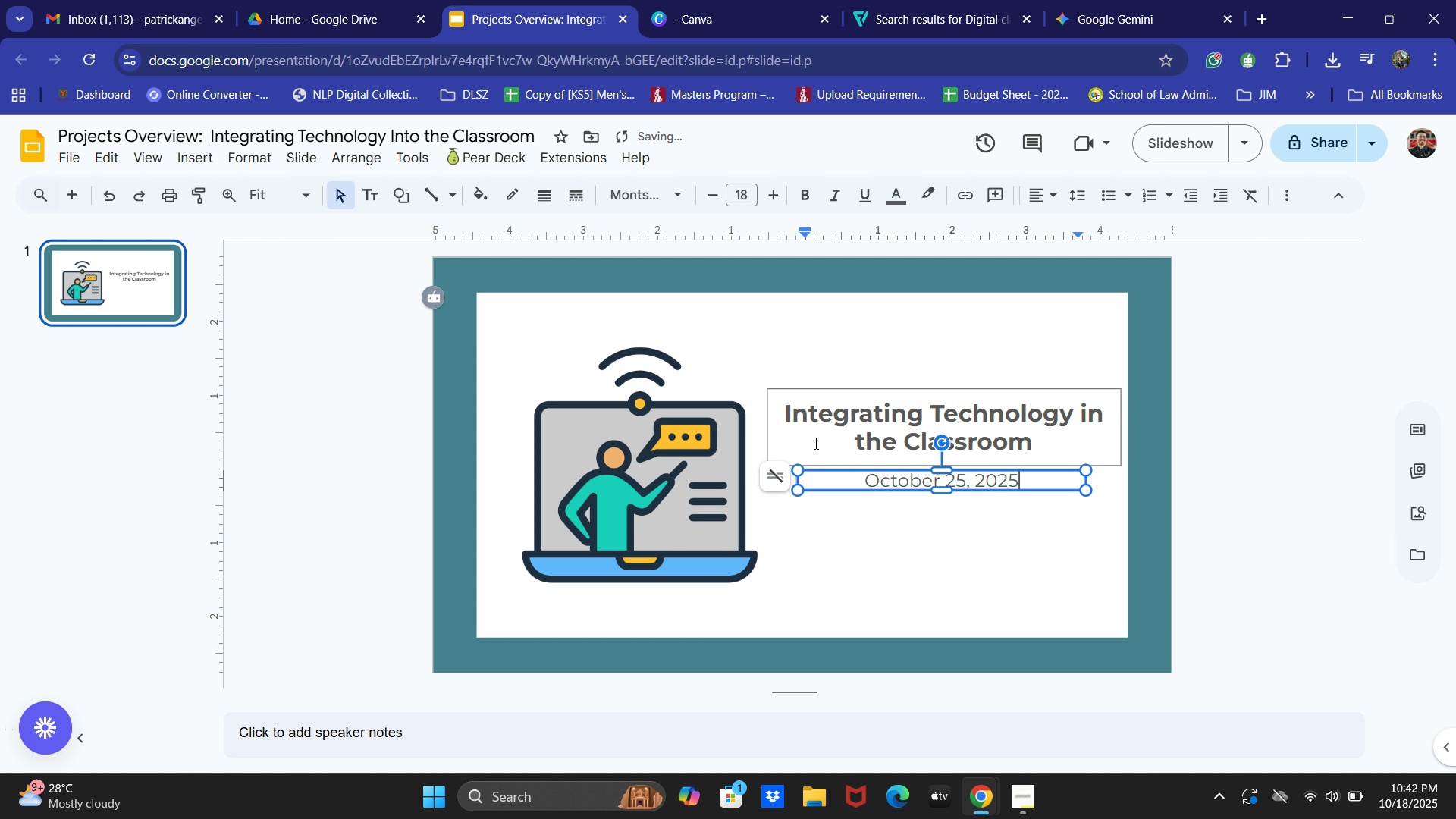 
key(Control+A)
 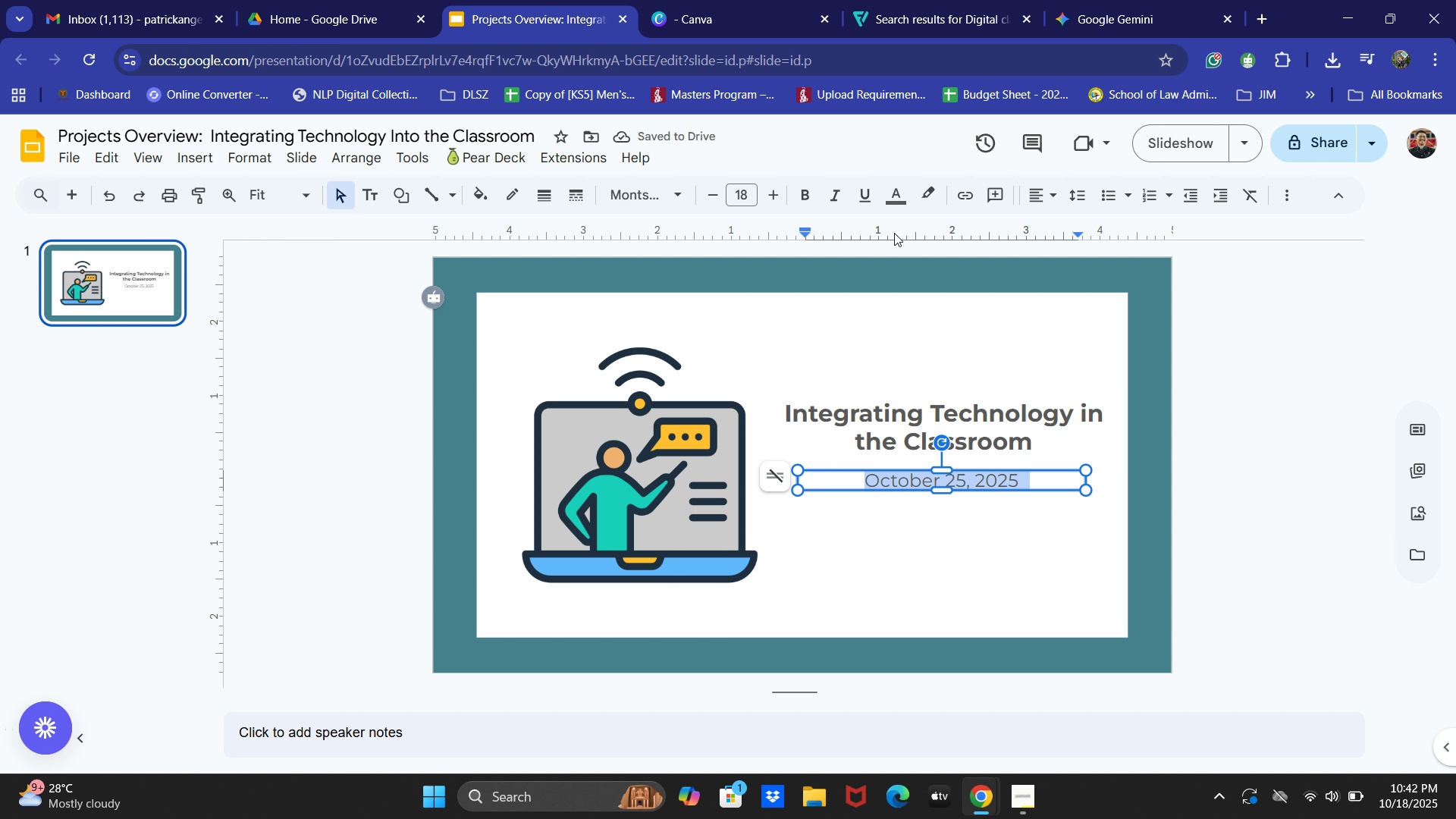 
double_click([897, 206])
 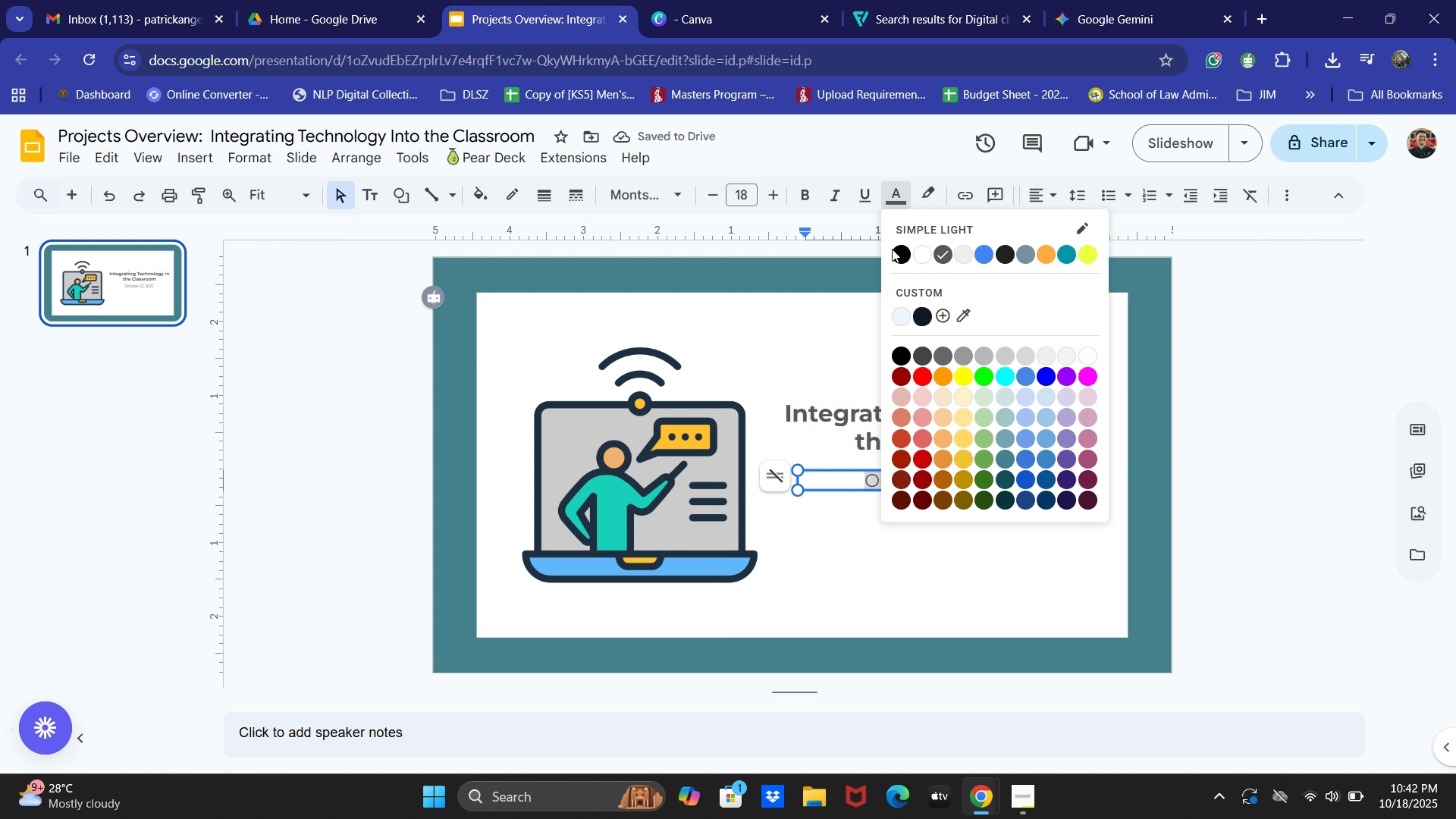 
left_click([892, 249])
 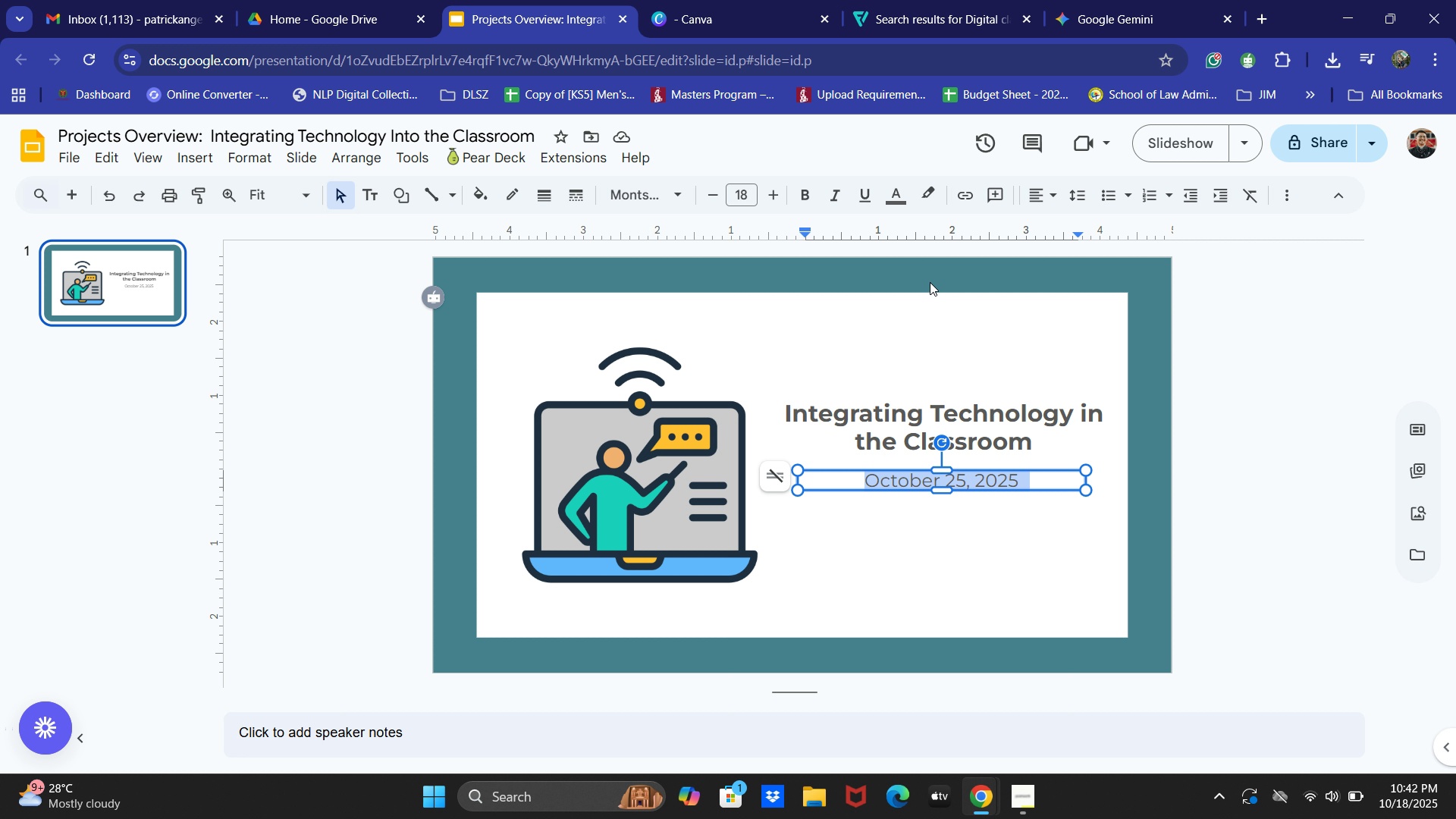 
wait(10.91)
 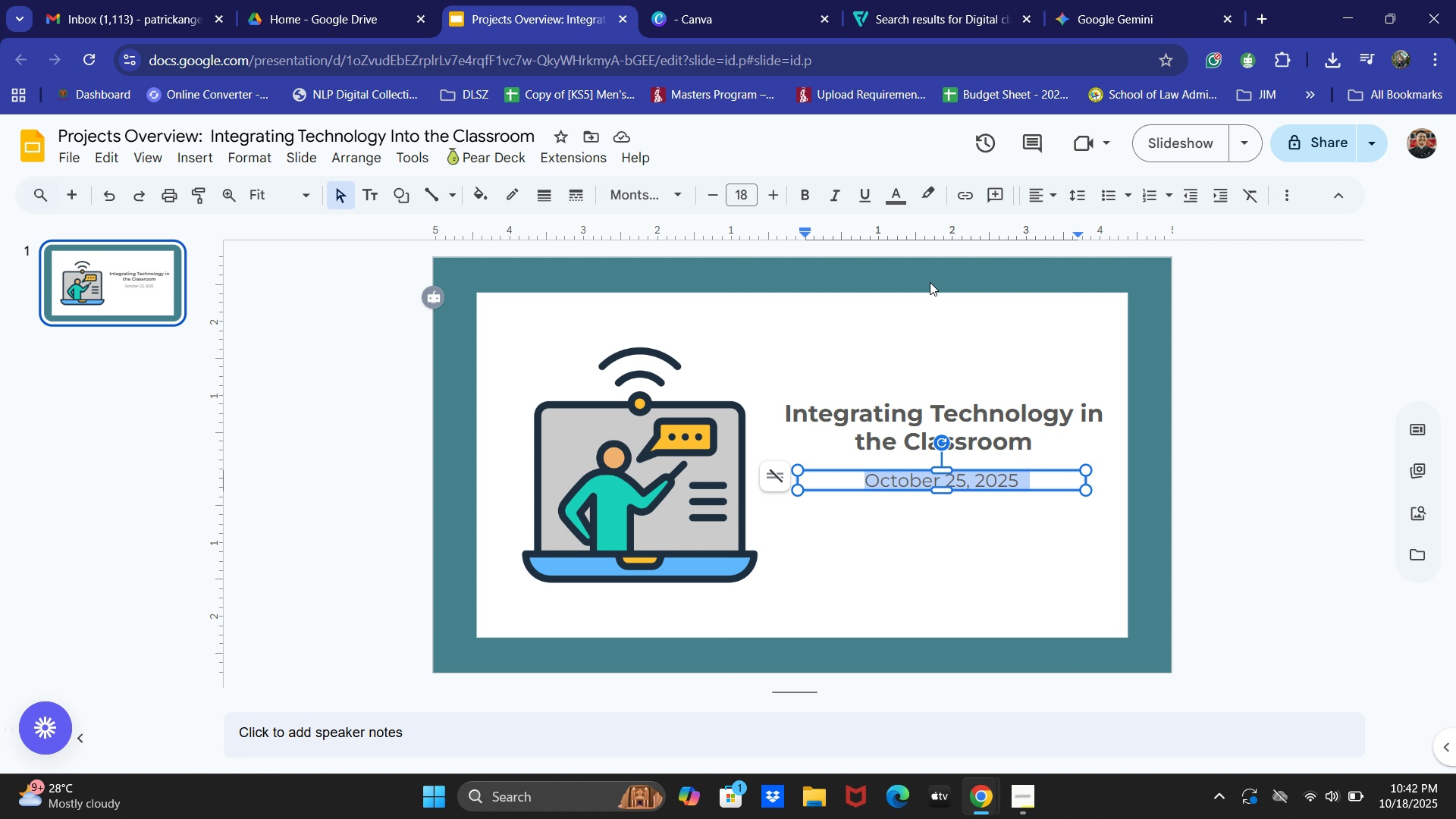 
double_click([713, 185])
 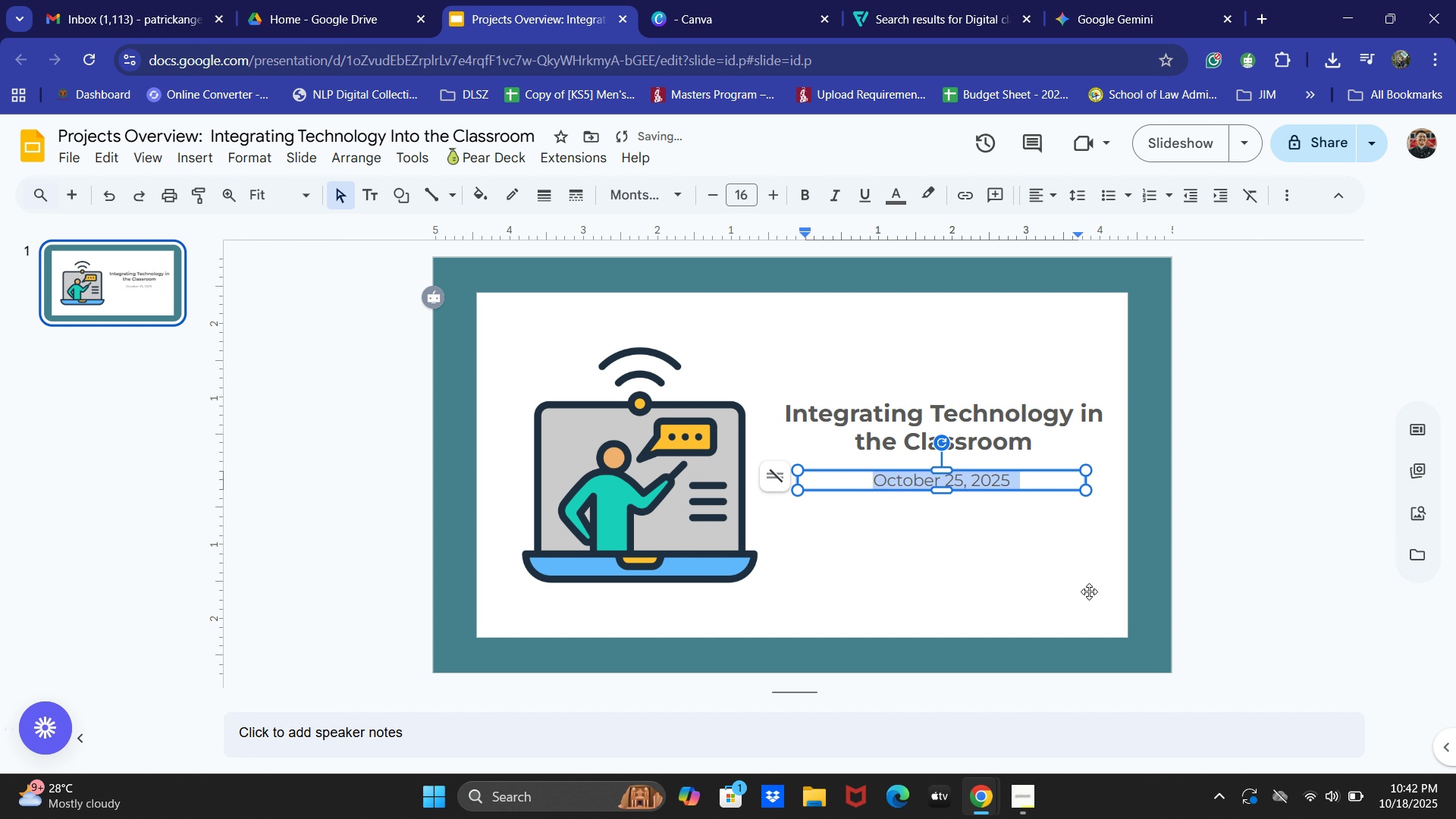 
double_click([934, 465])
 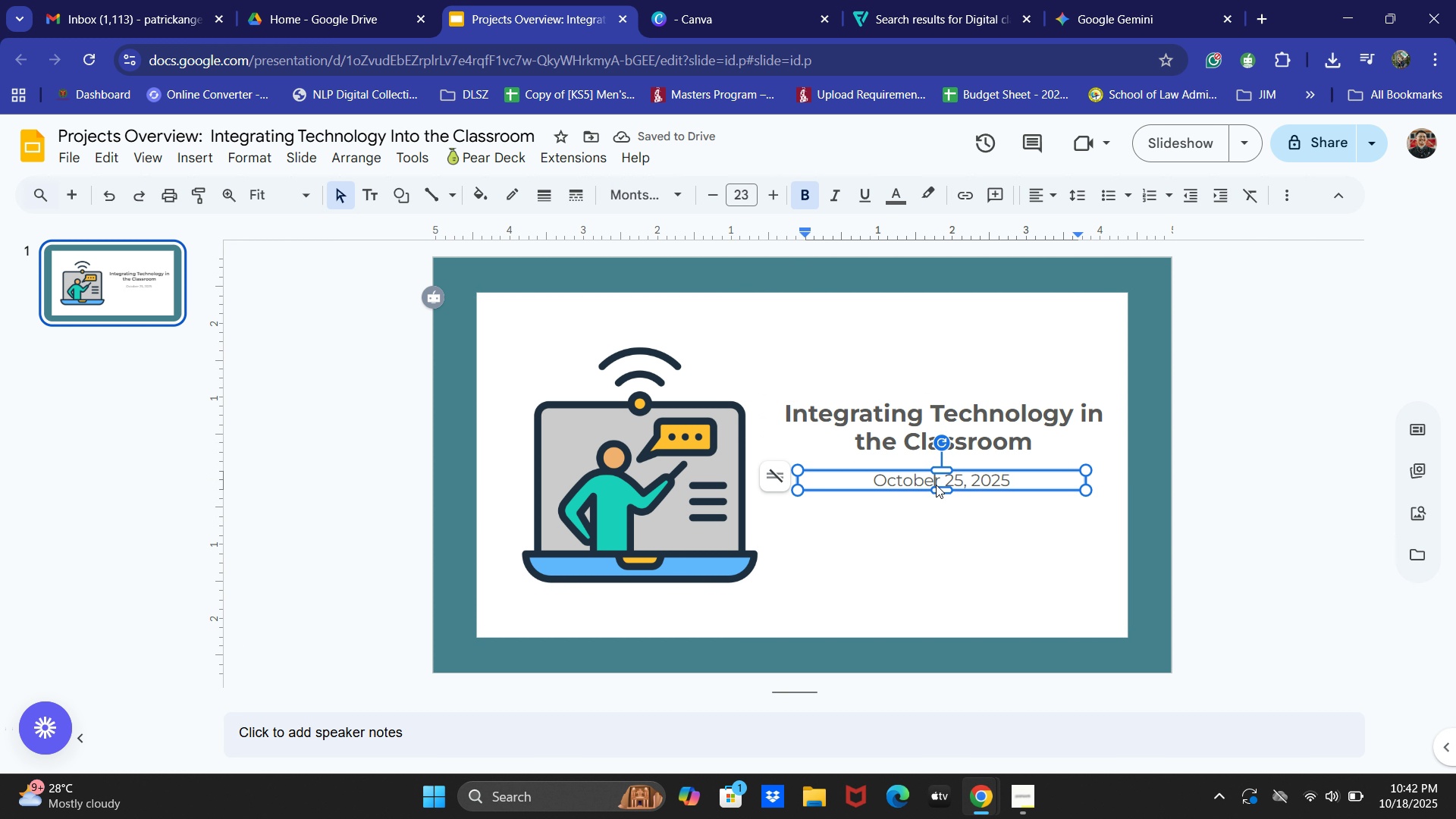 
triple_click([936, 485])
 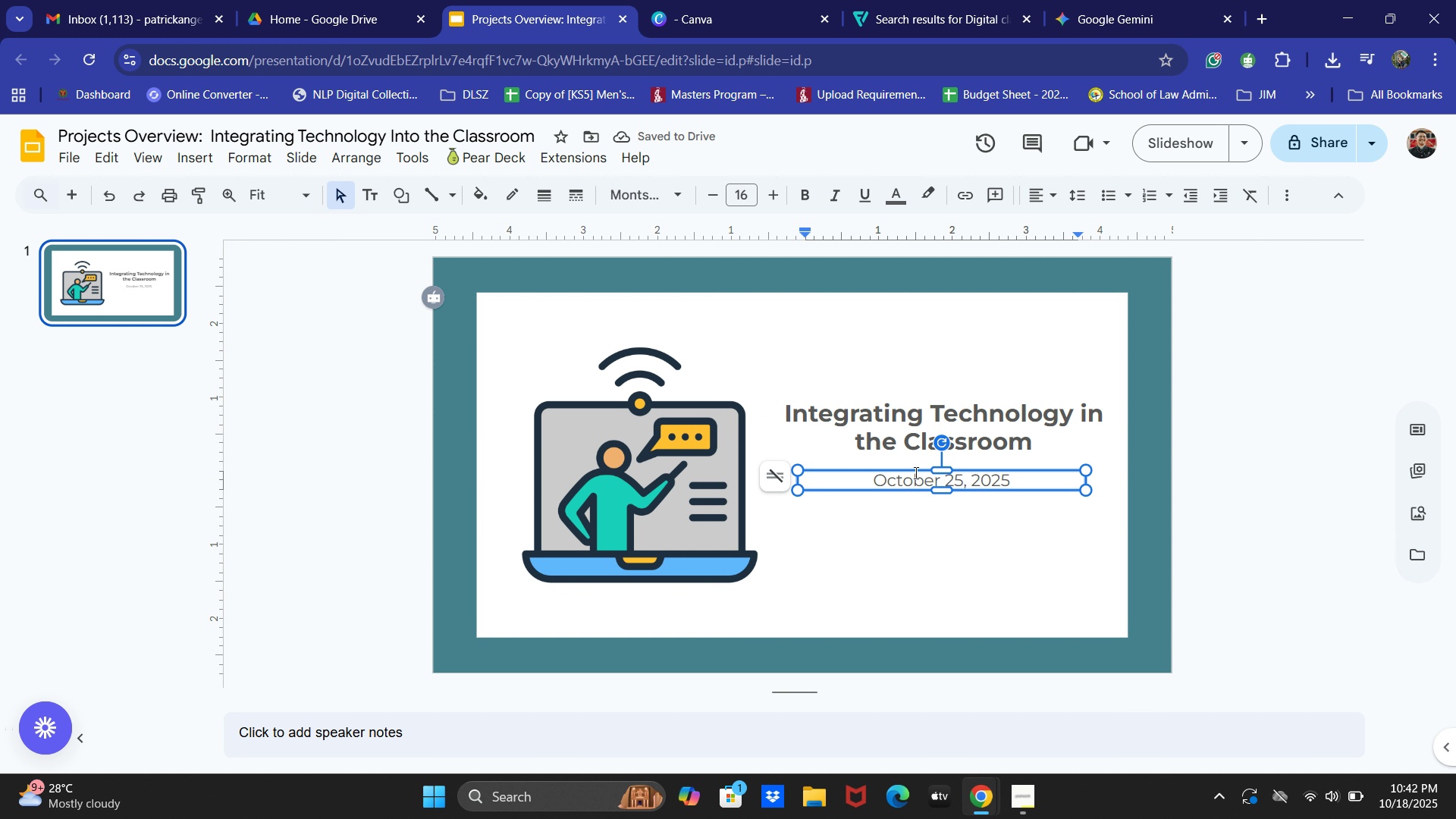 
left_click([915, 472])
 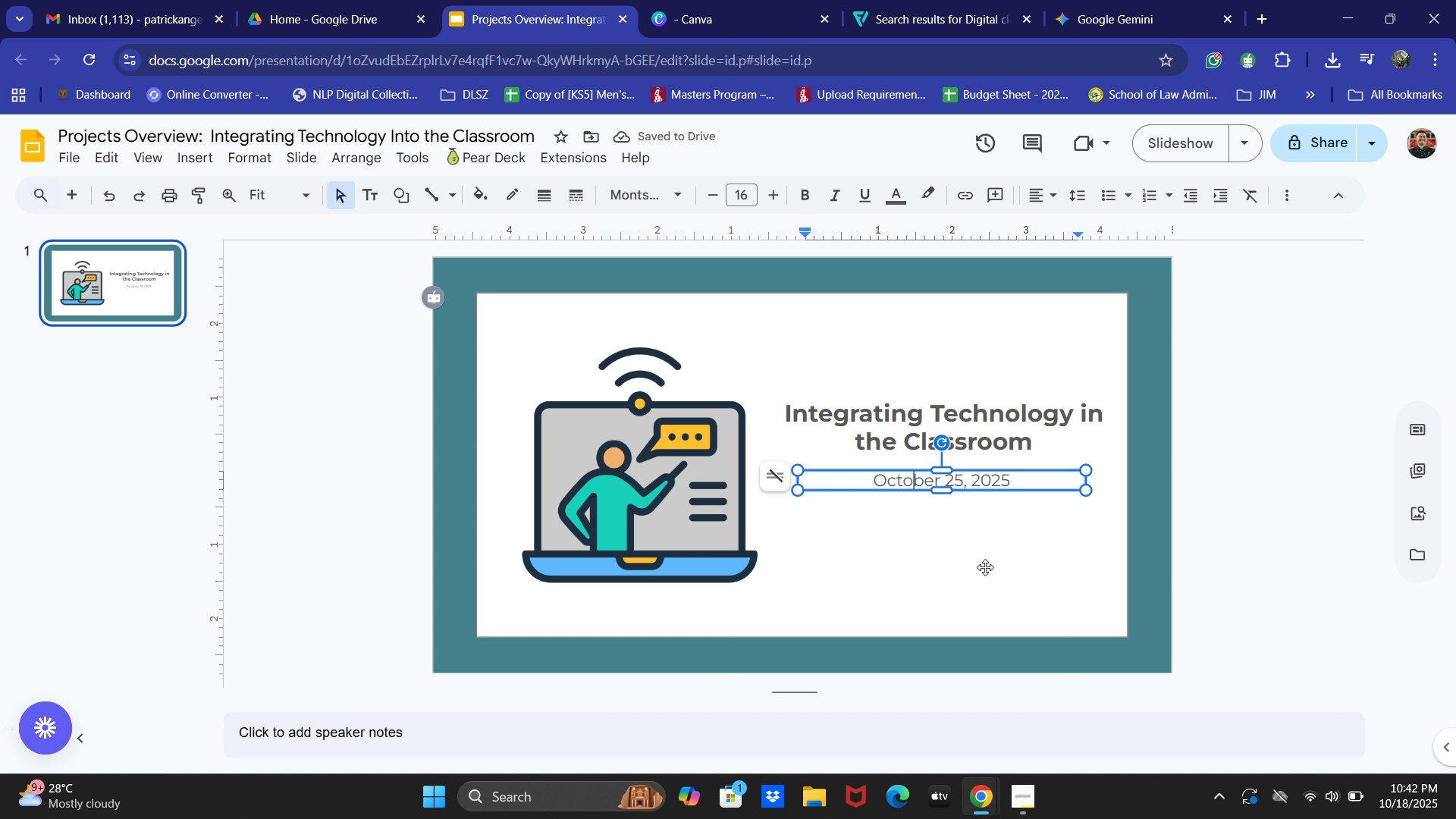 
left_click([985, 567])
 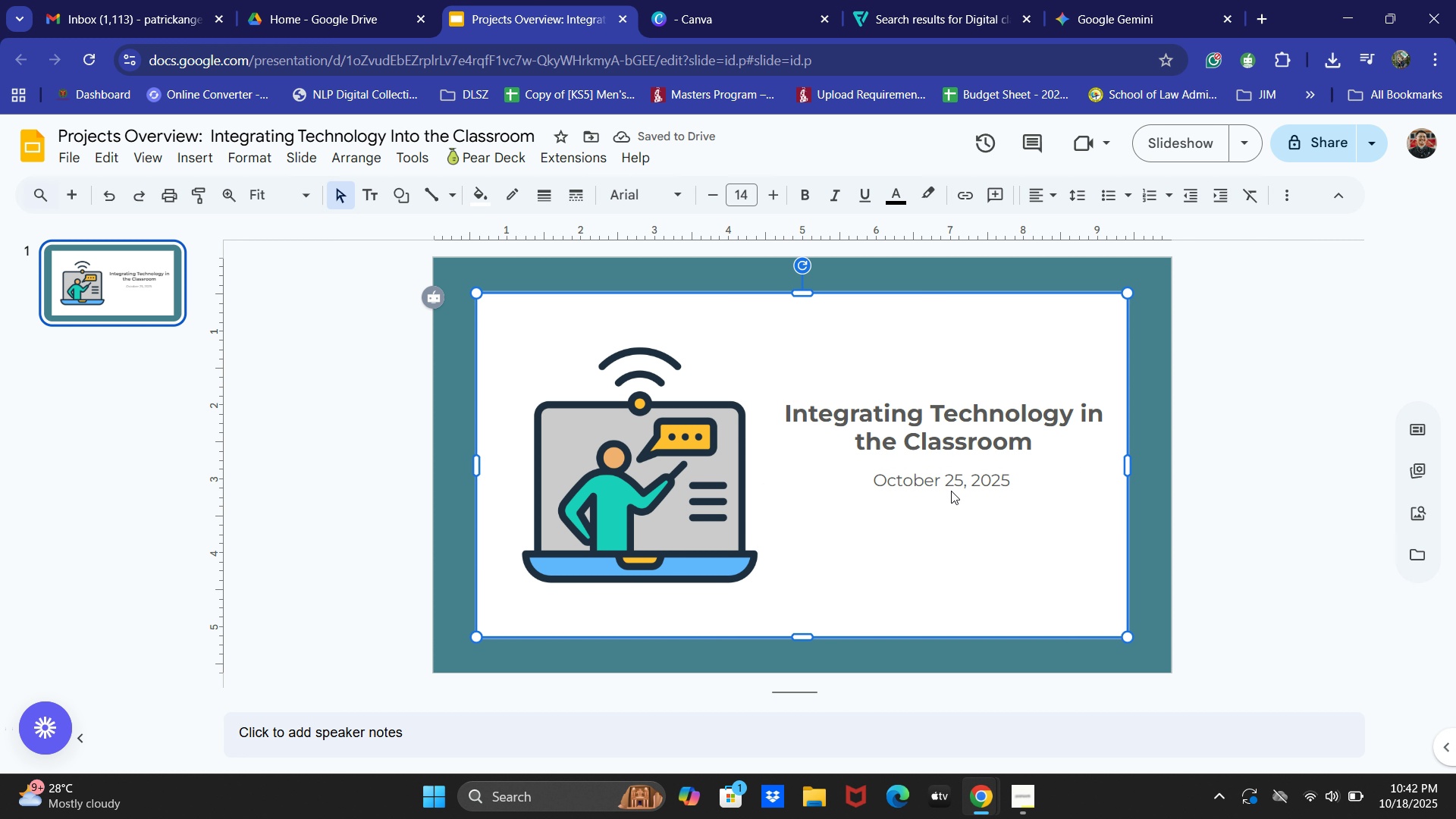 
left_click([951, 491])
 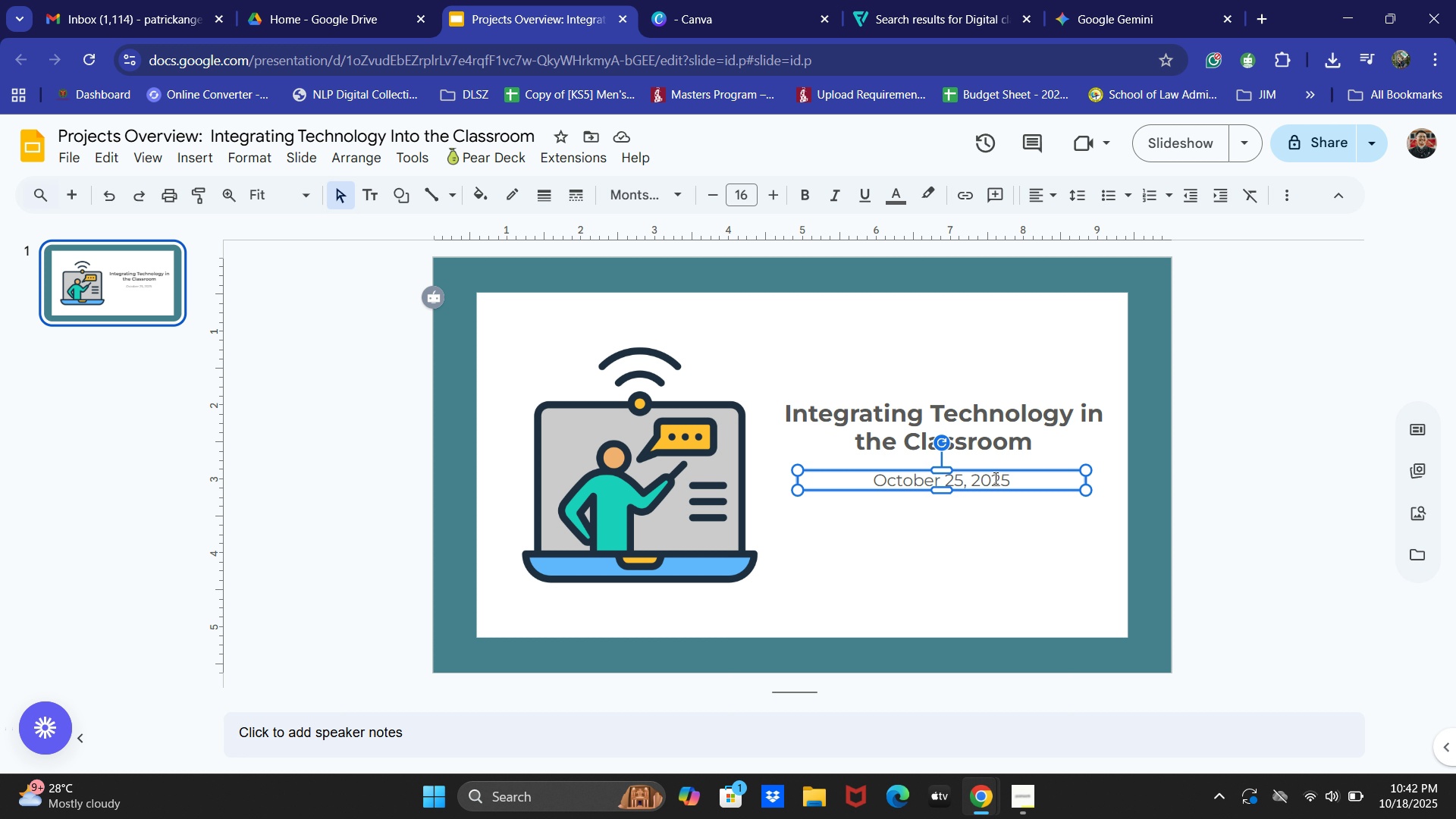 
wait(17.69)
 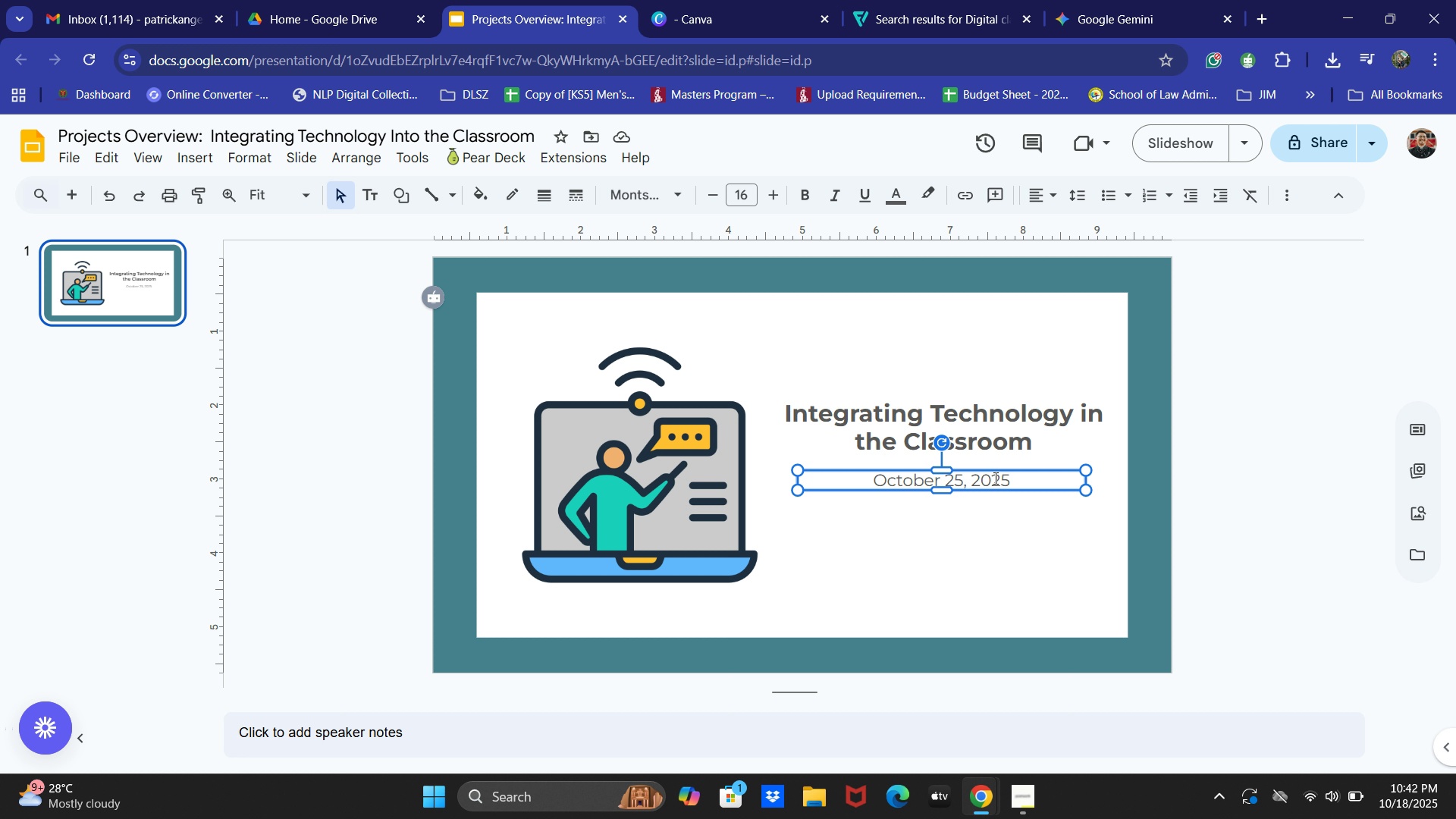 
left_click([1322, 585])
 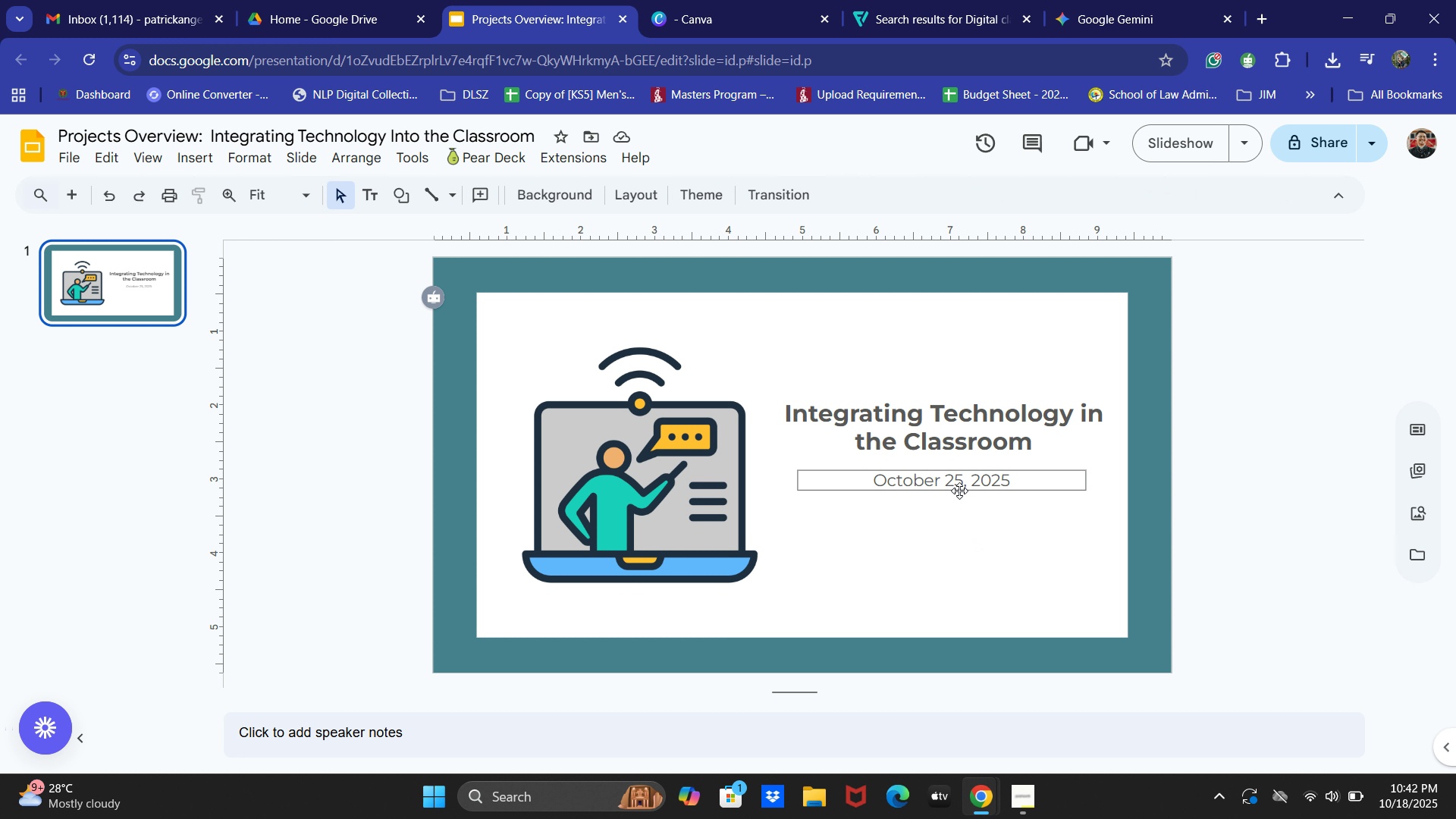 
left_click([959, 484])
 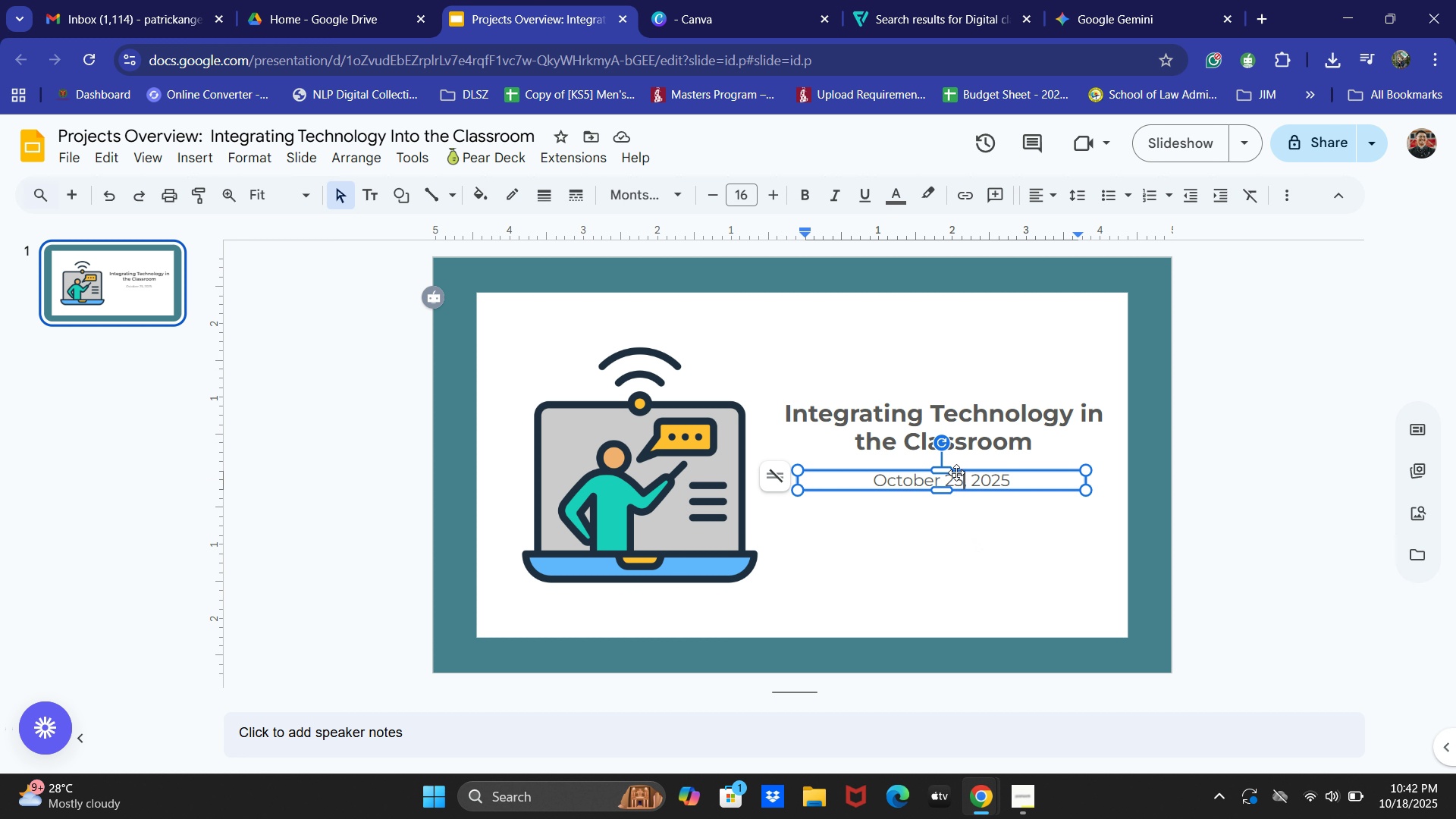 
left_click([956, 475])
 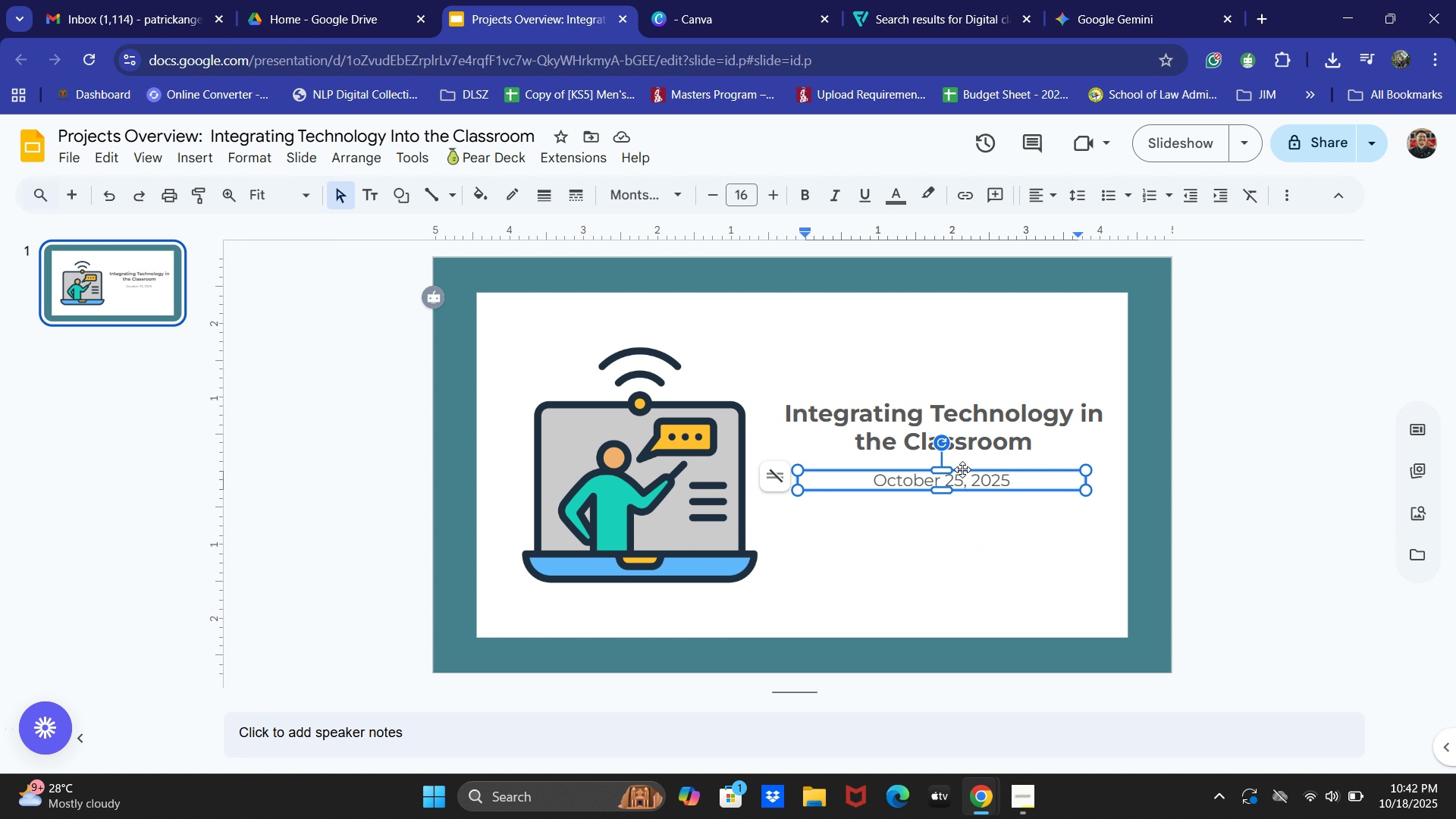 
left_click([962, 469])
 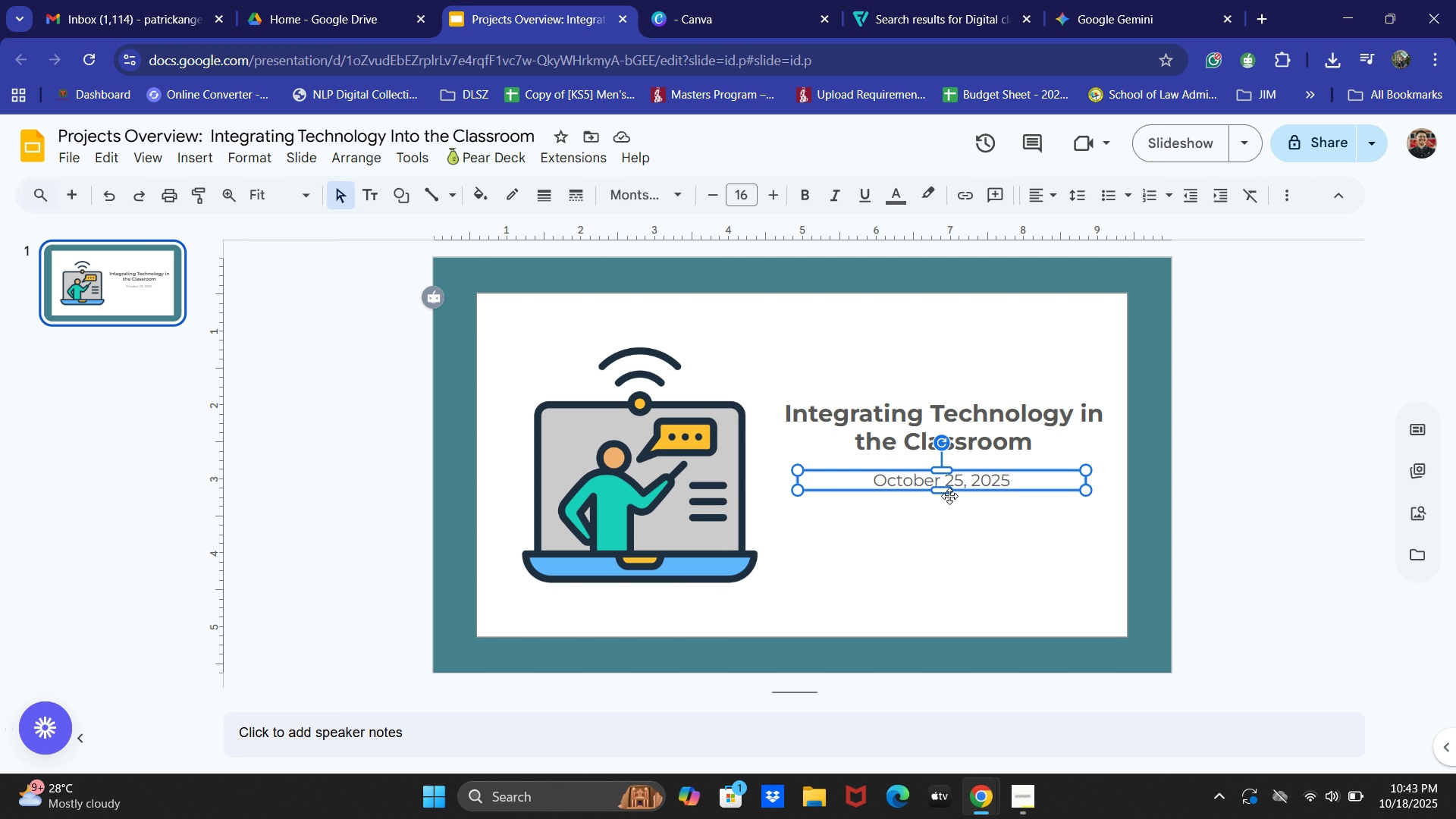 
wait(17.3)
 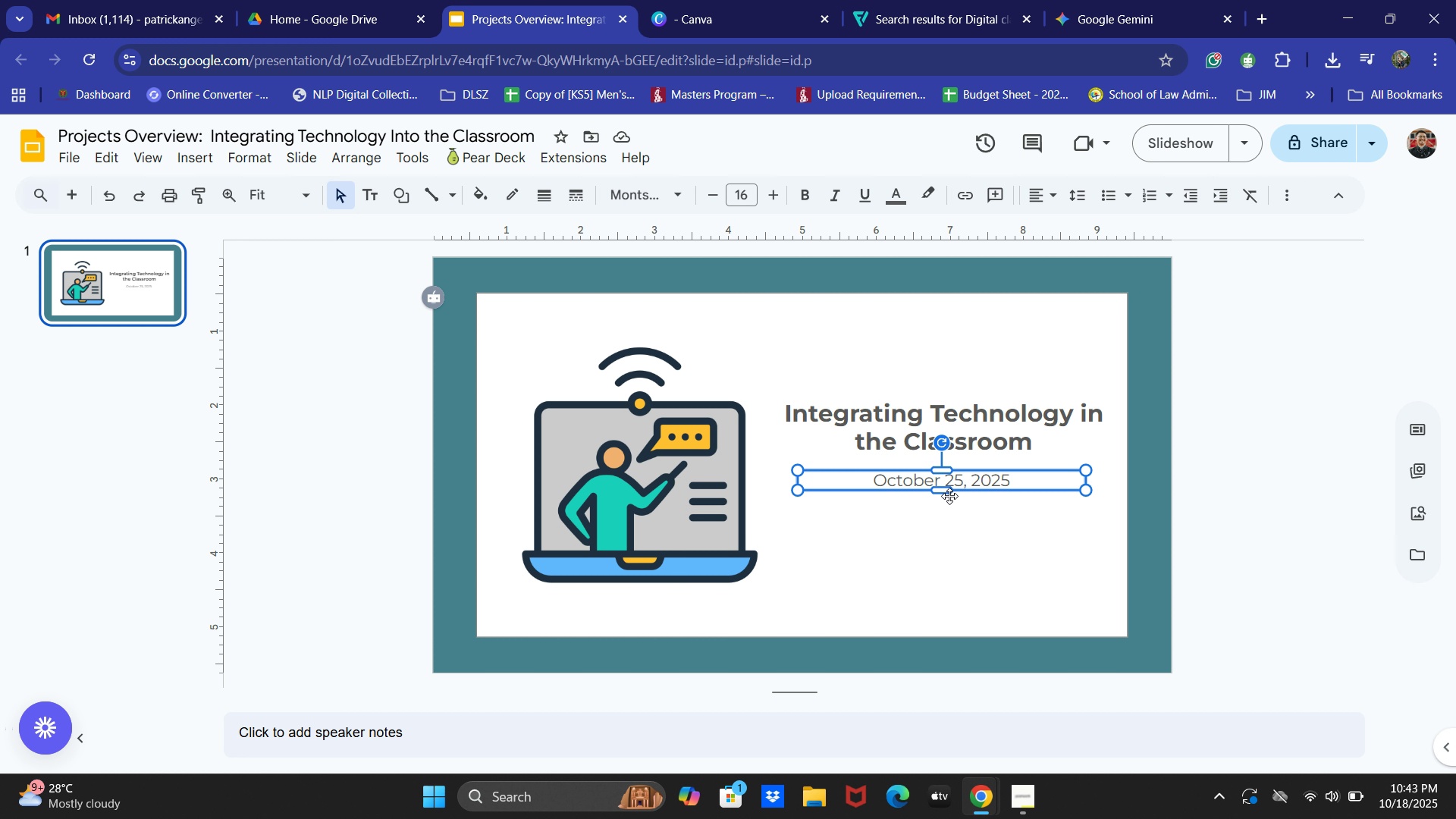 
left_click([1324, 548])
 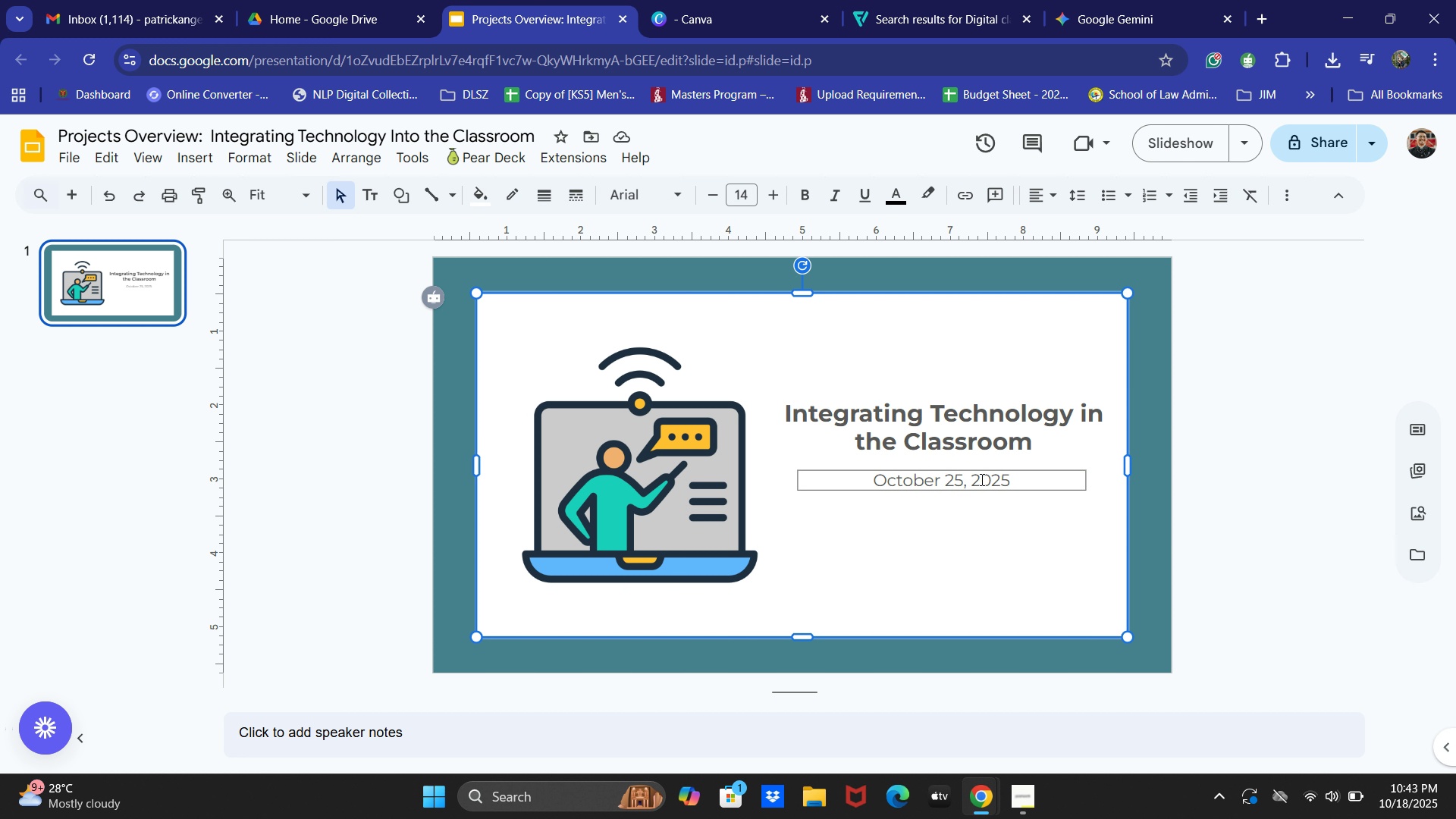 
left_click([981, 479])
 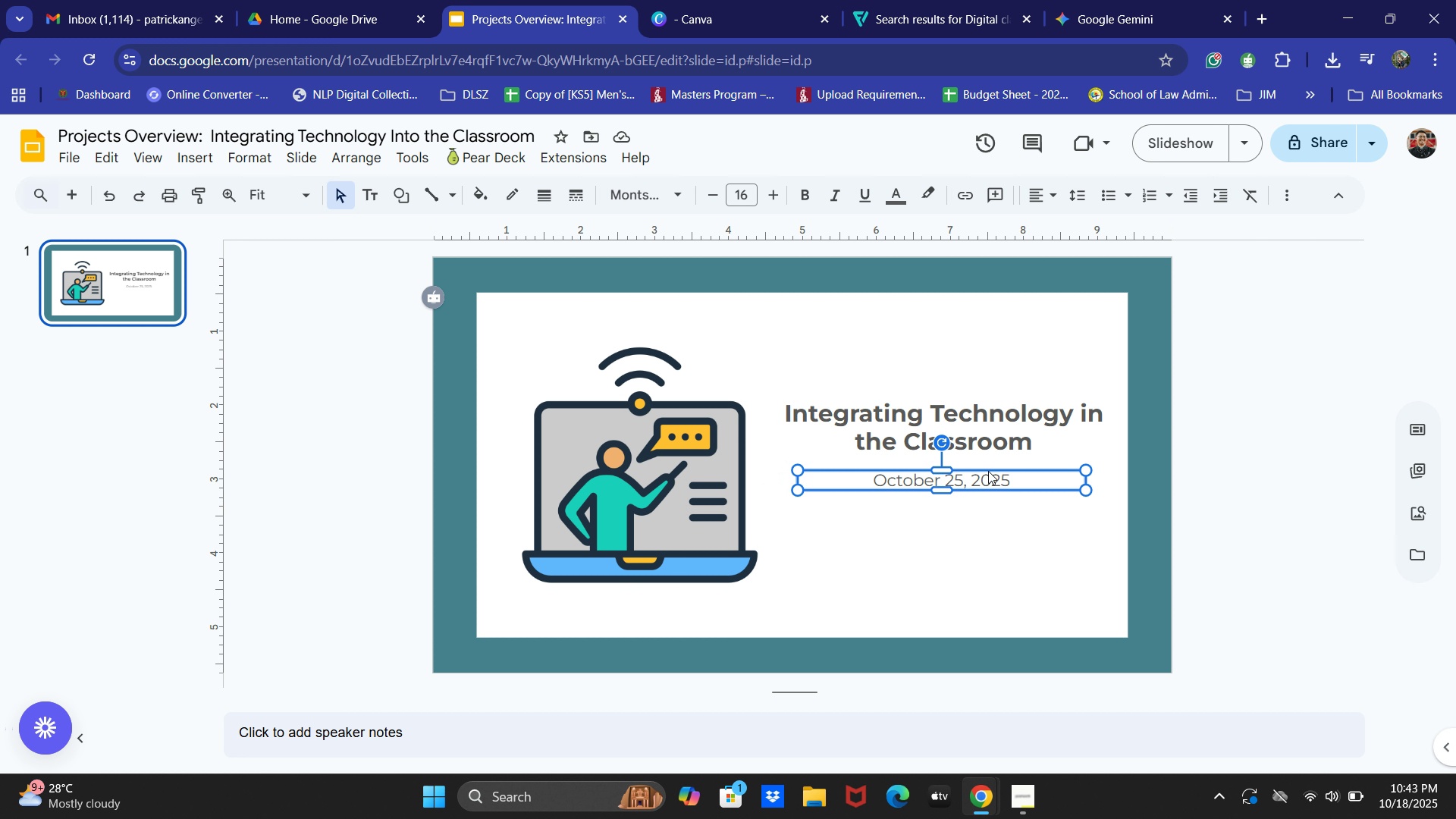 
key(ArrowUp)
 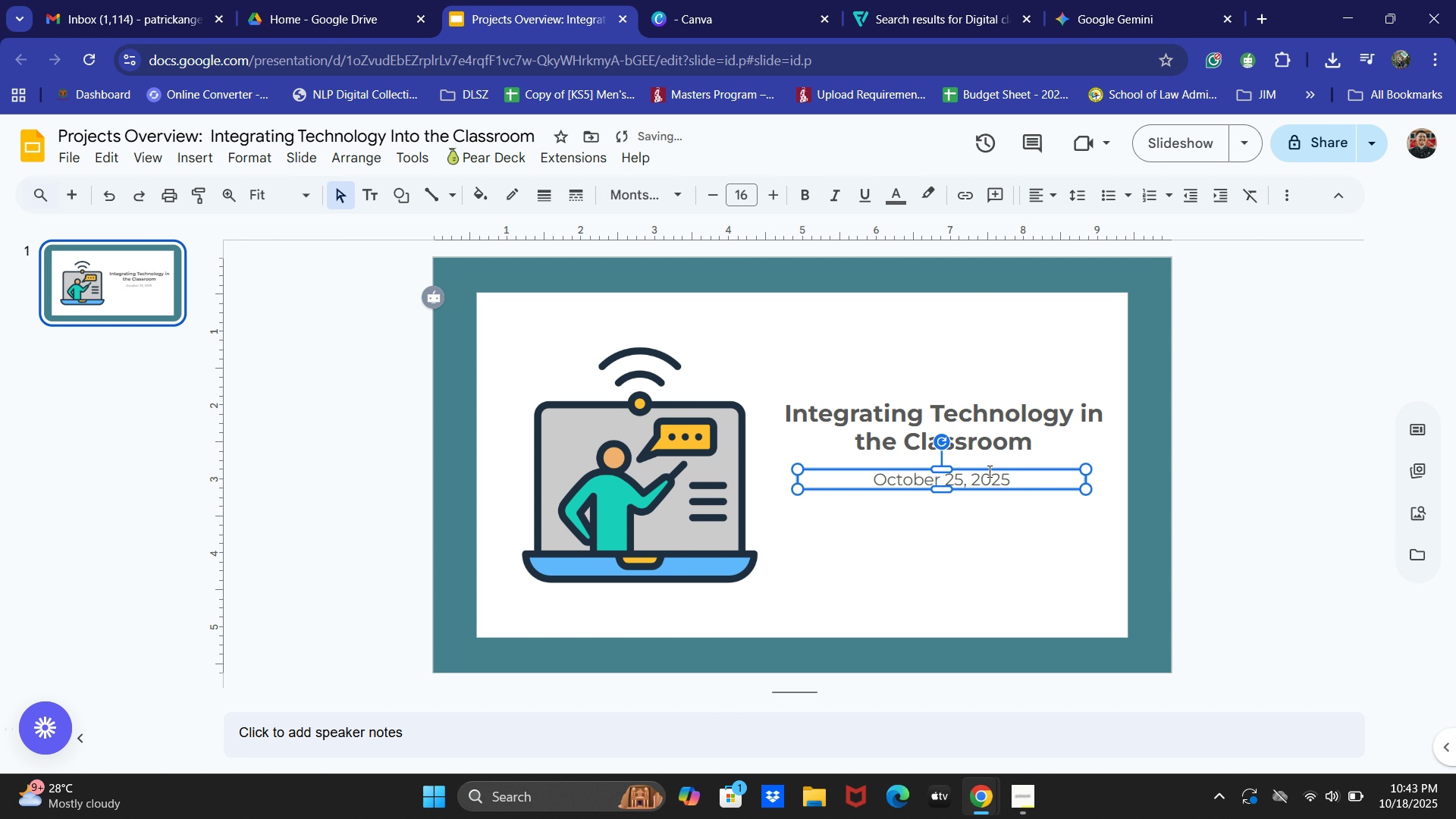 
key(ArrowUp)
 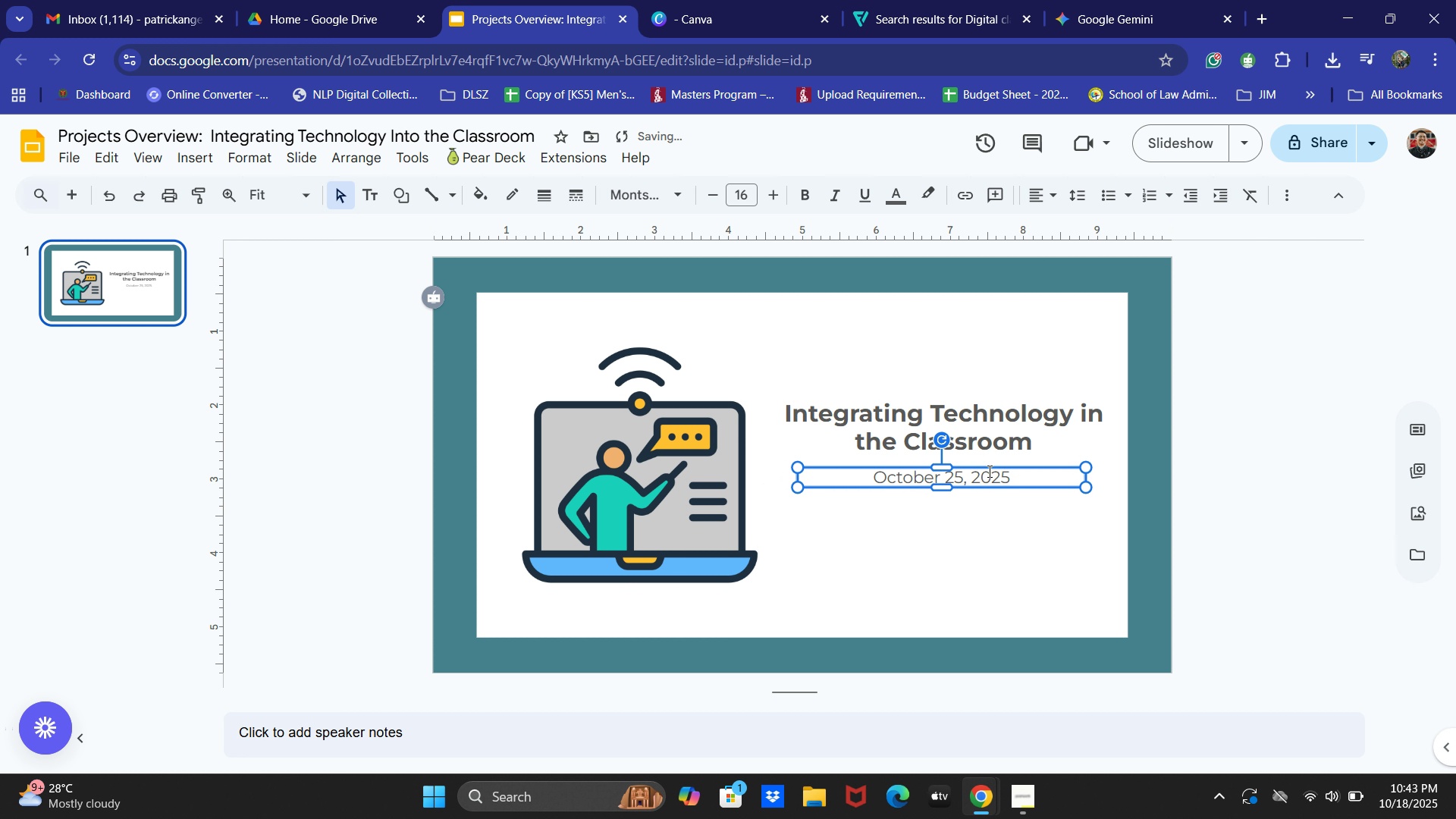 
key(ArrowUp)
 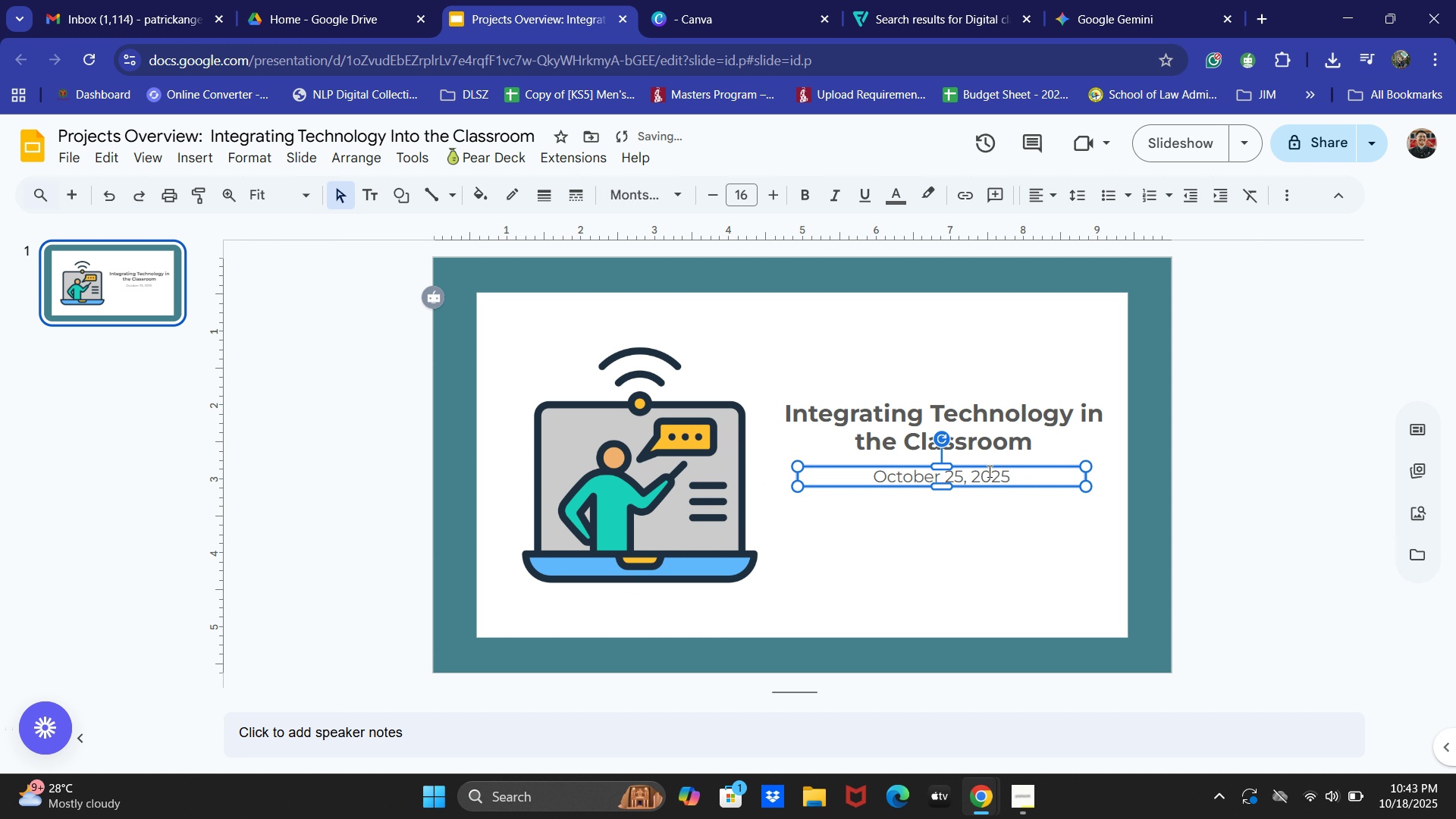 
key(ArrowUp)
 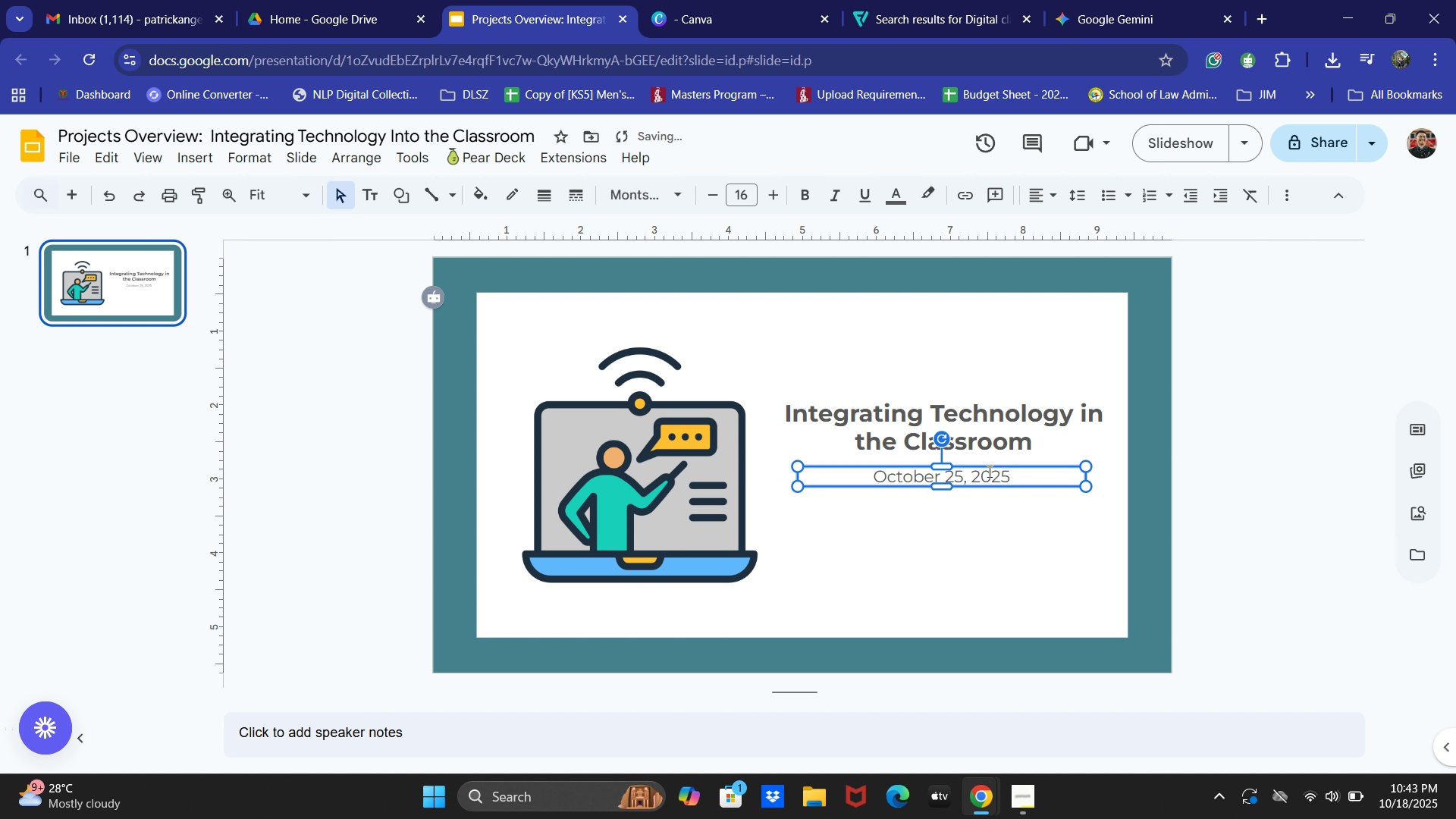 
key(ArrowUp)
 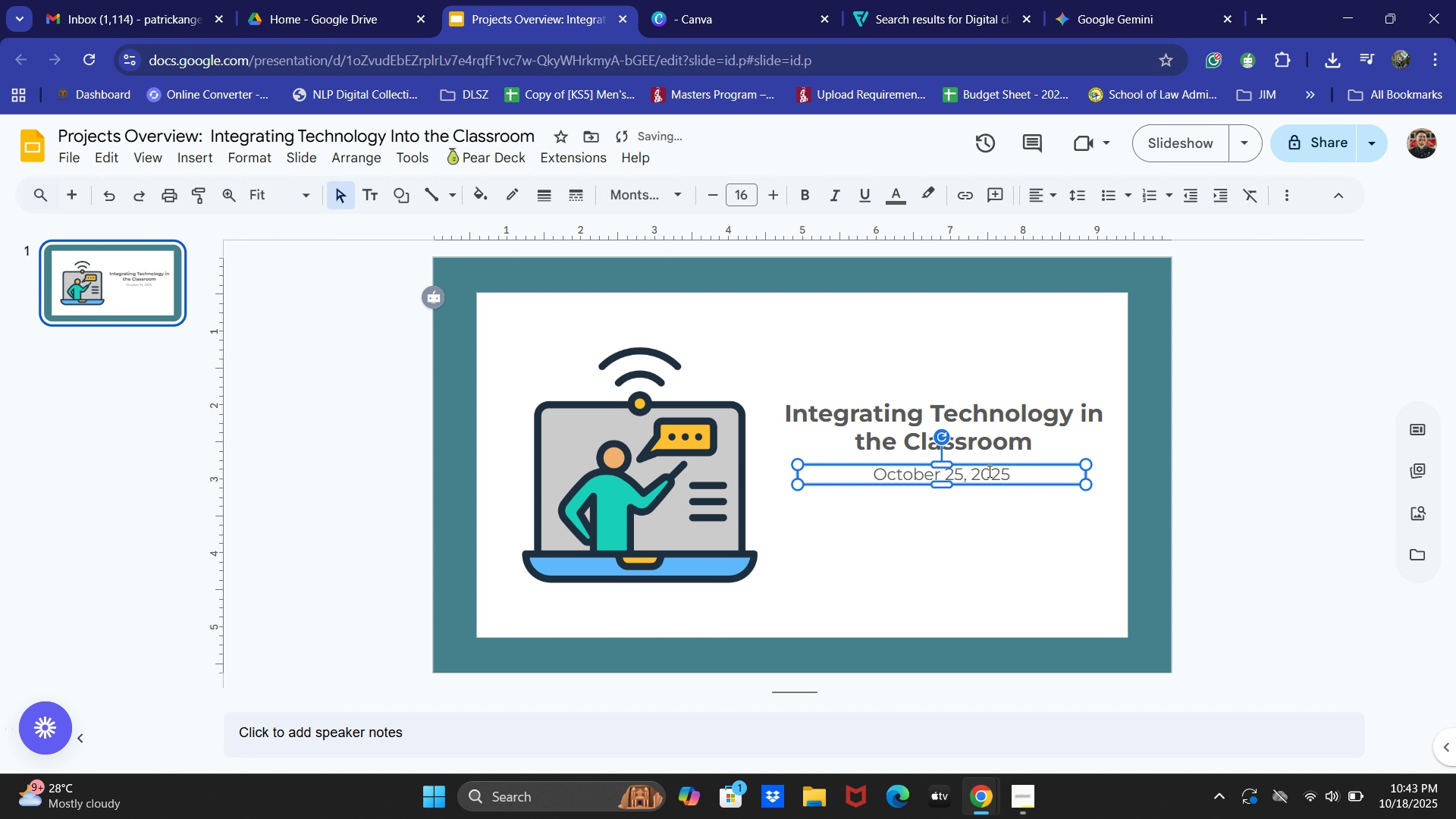 
key(ArrowUp)
 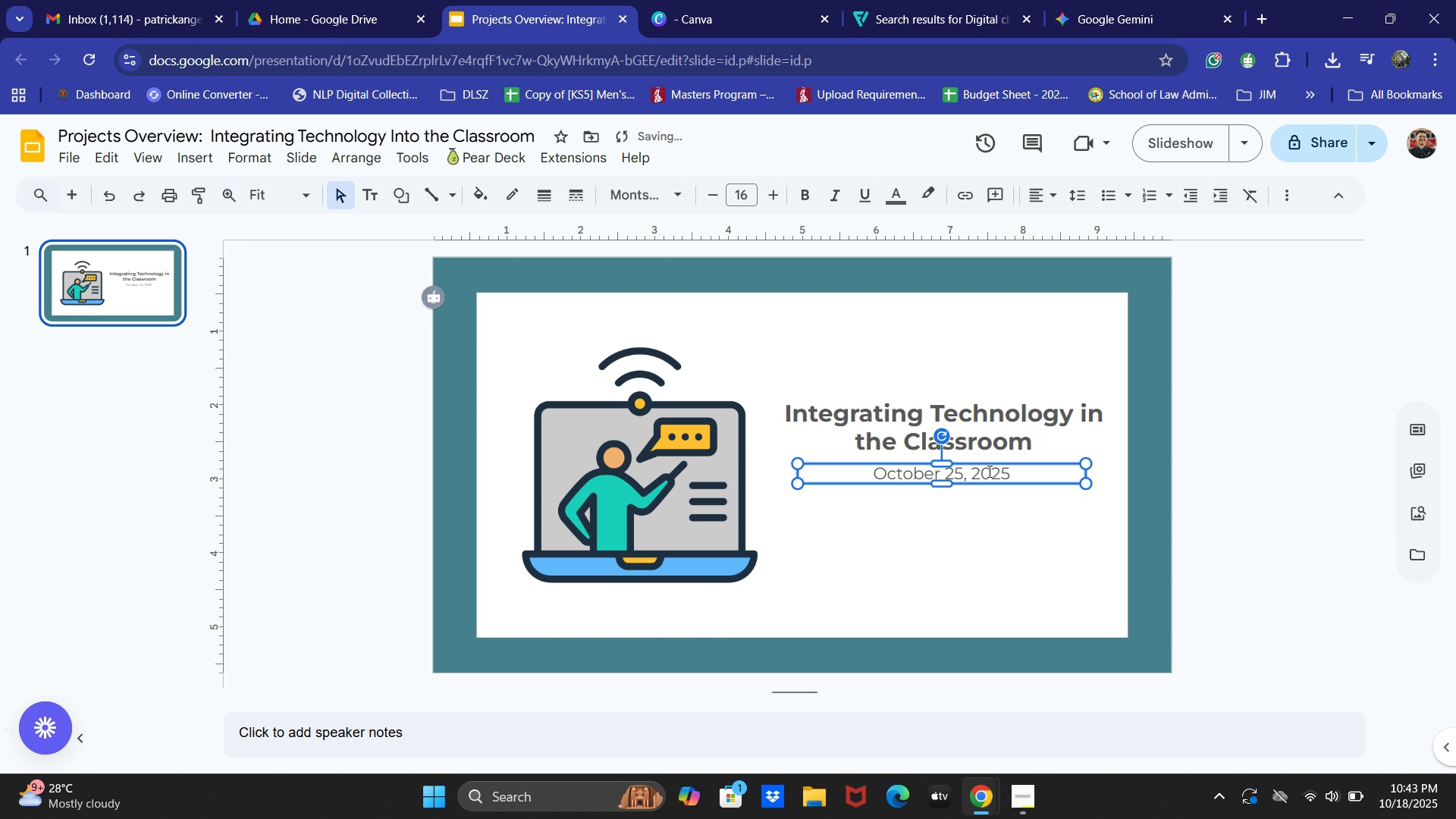 
key(ArrowUp)
 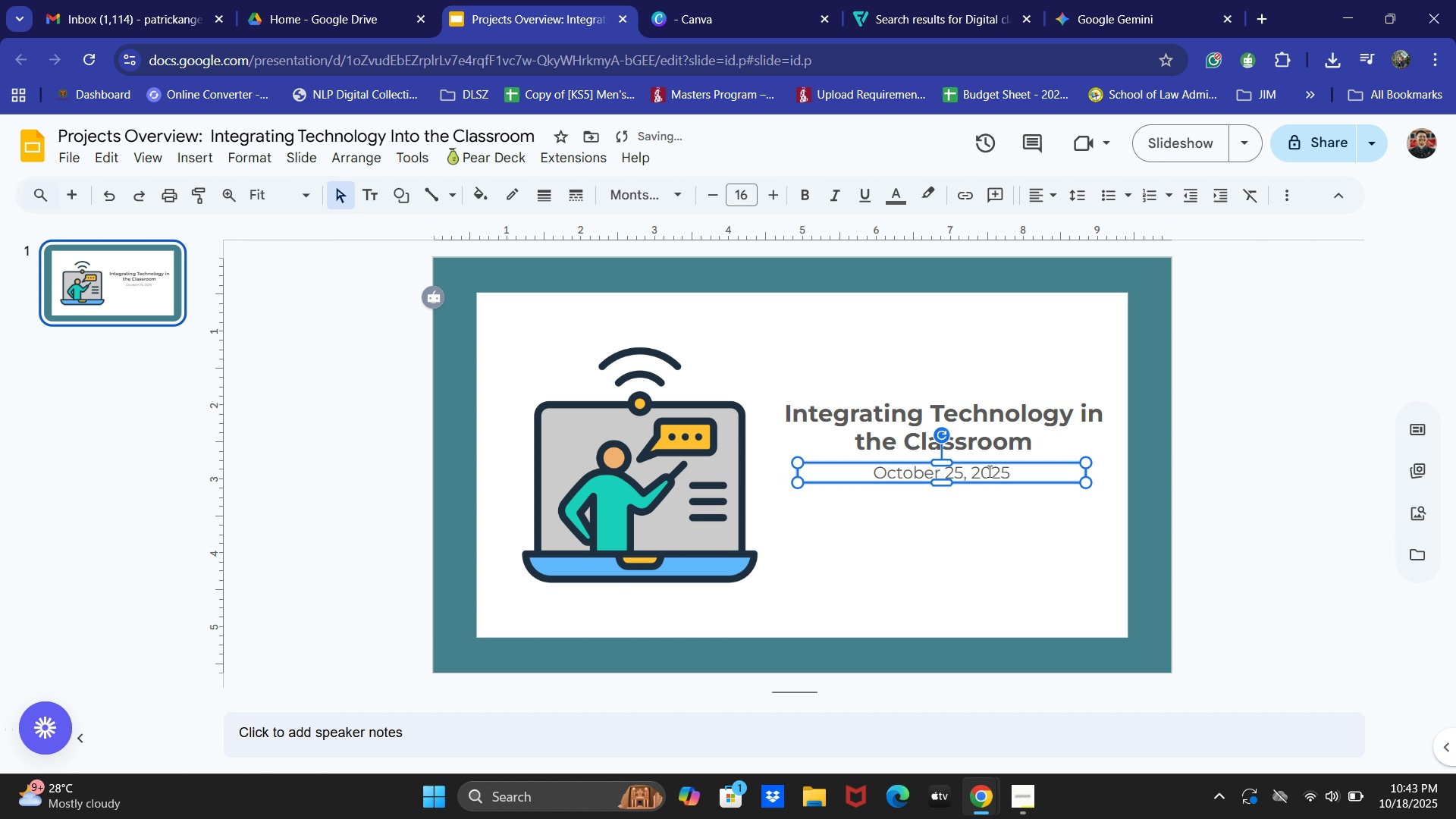 
key(ArrowUp)
 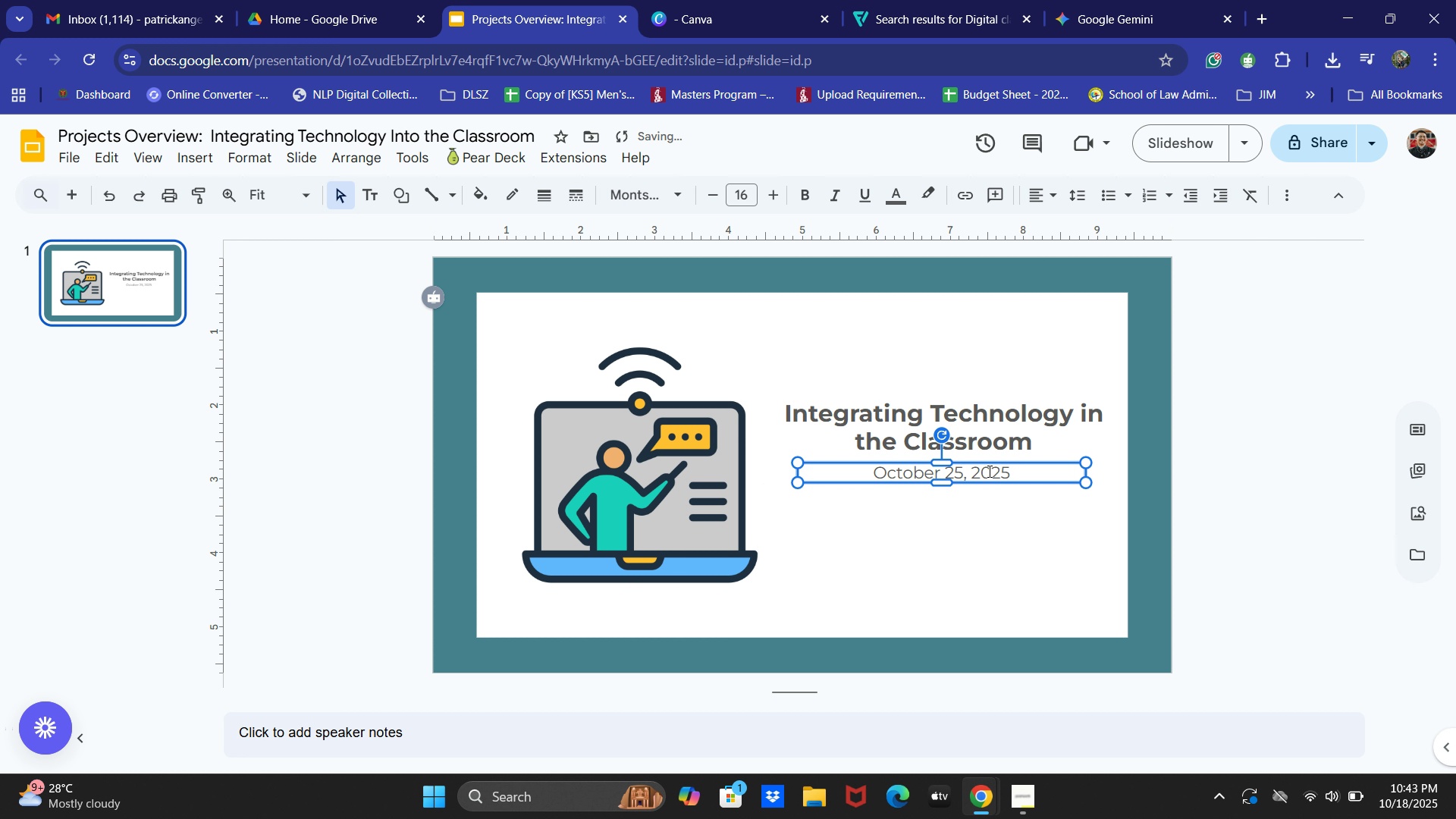 
key(ArrowUp)
 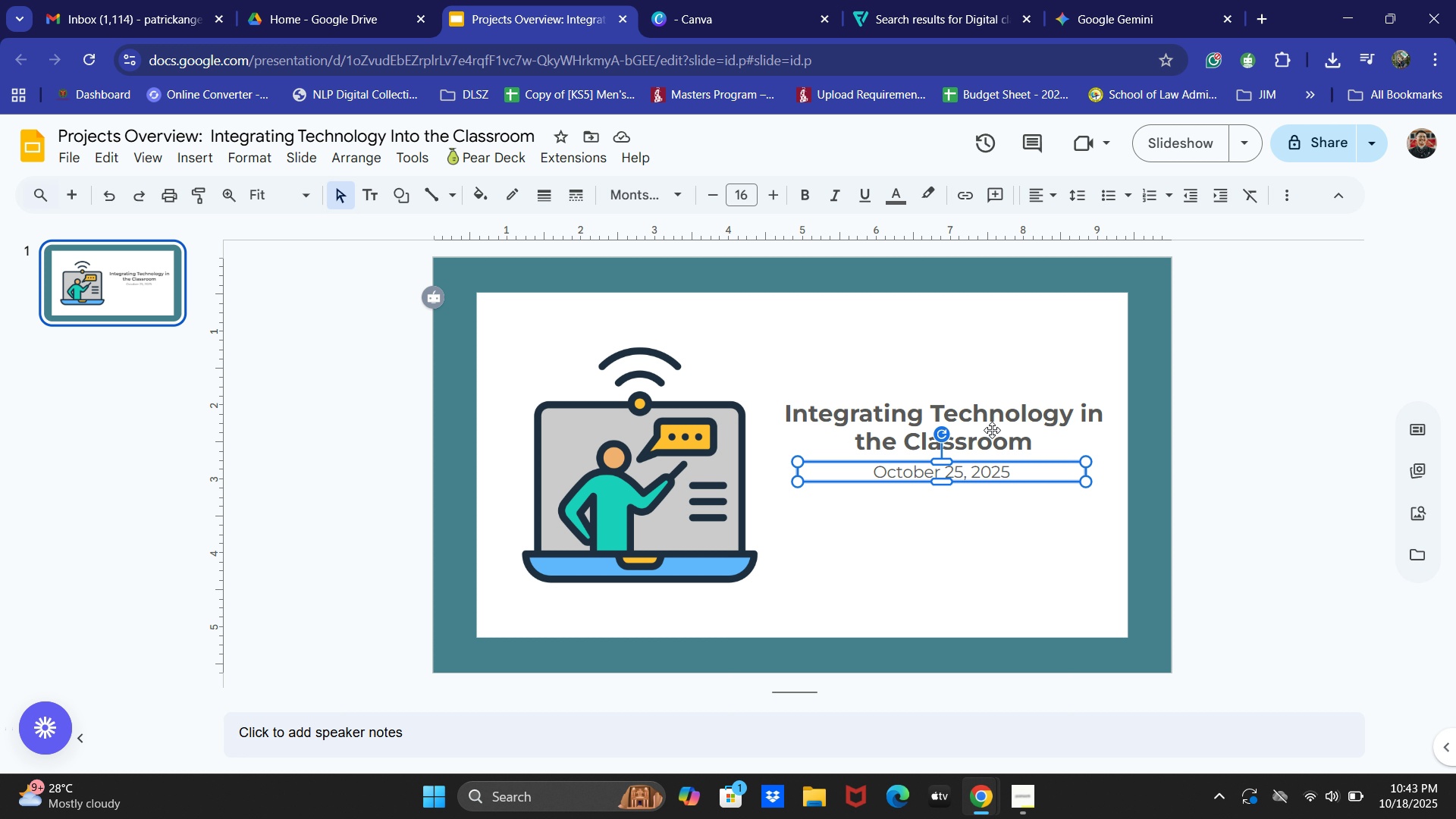 
wait(15.14)
 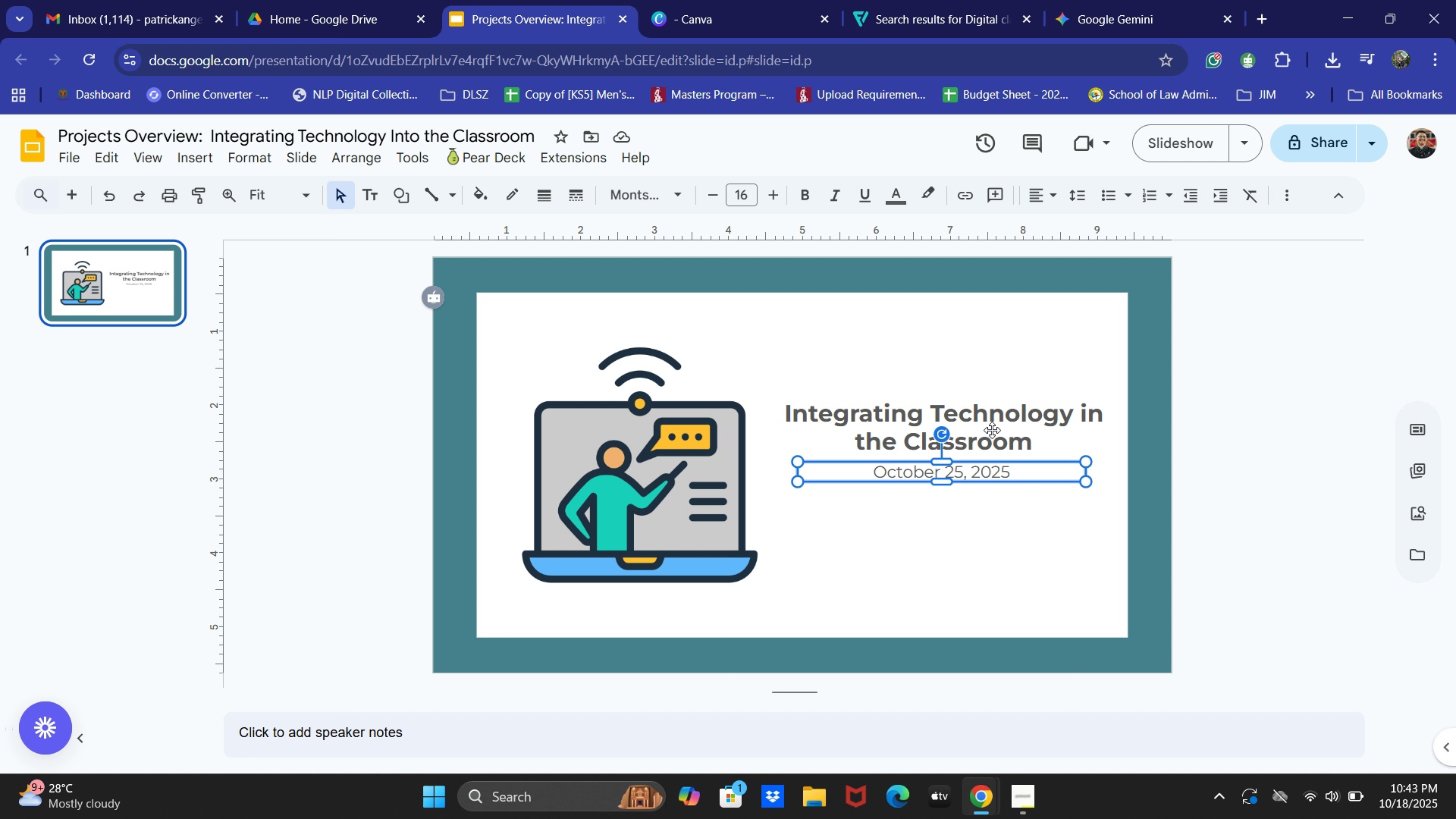 
hold_key(key=ShiftLeft, duration=1.05)
left_click([993, 393])
 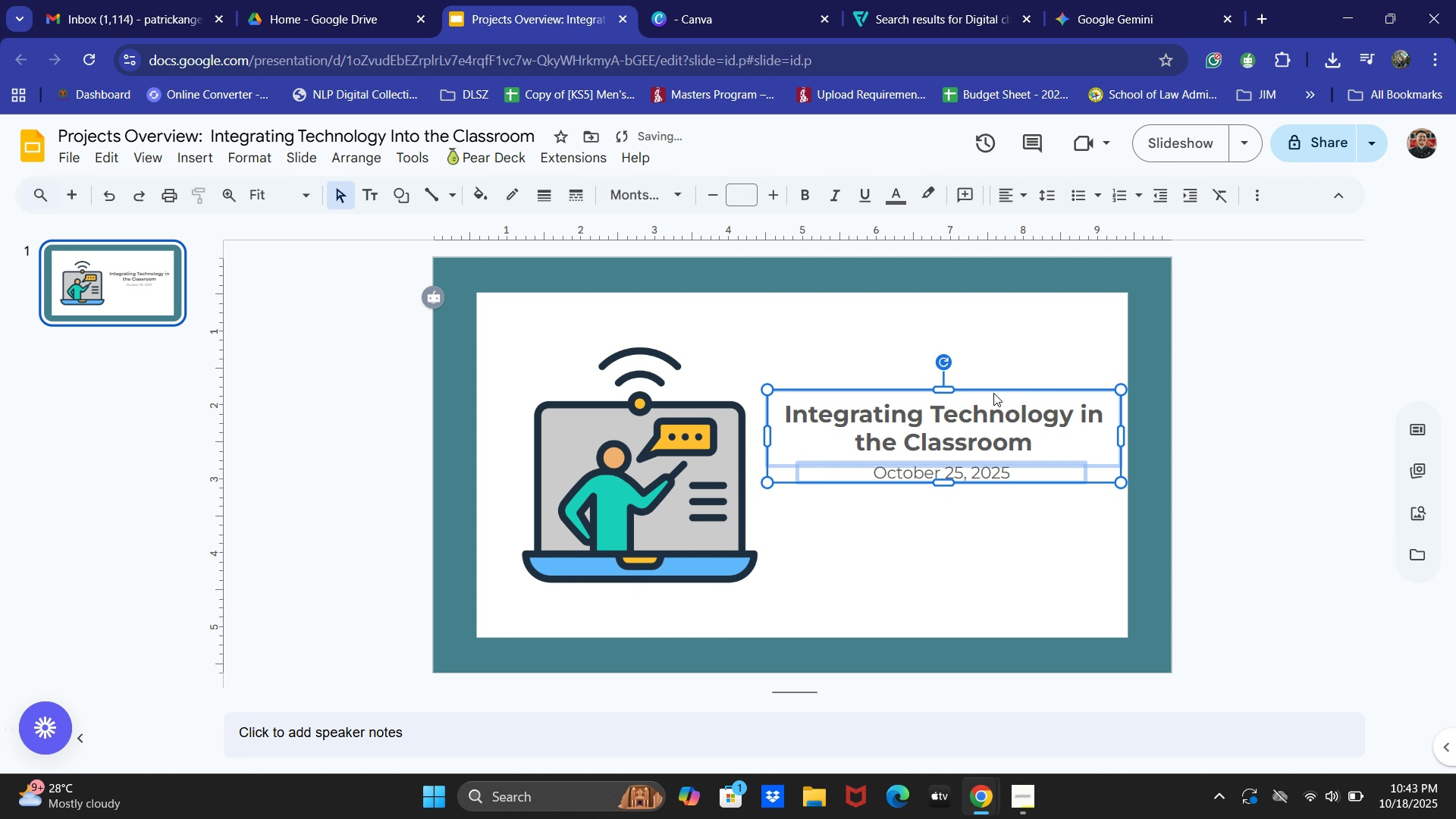 
key(ArrowDown)
 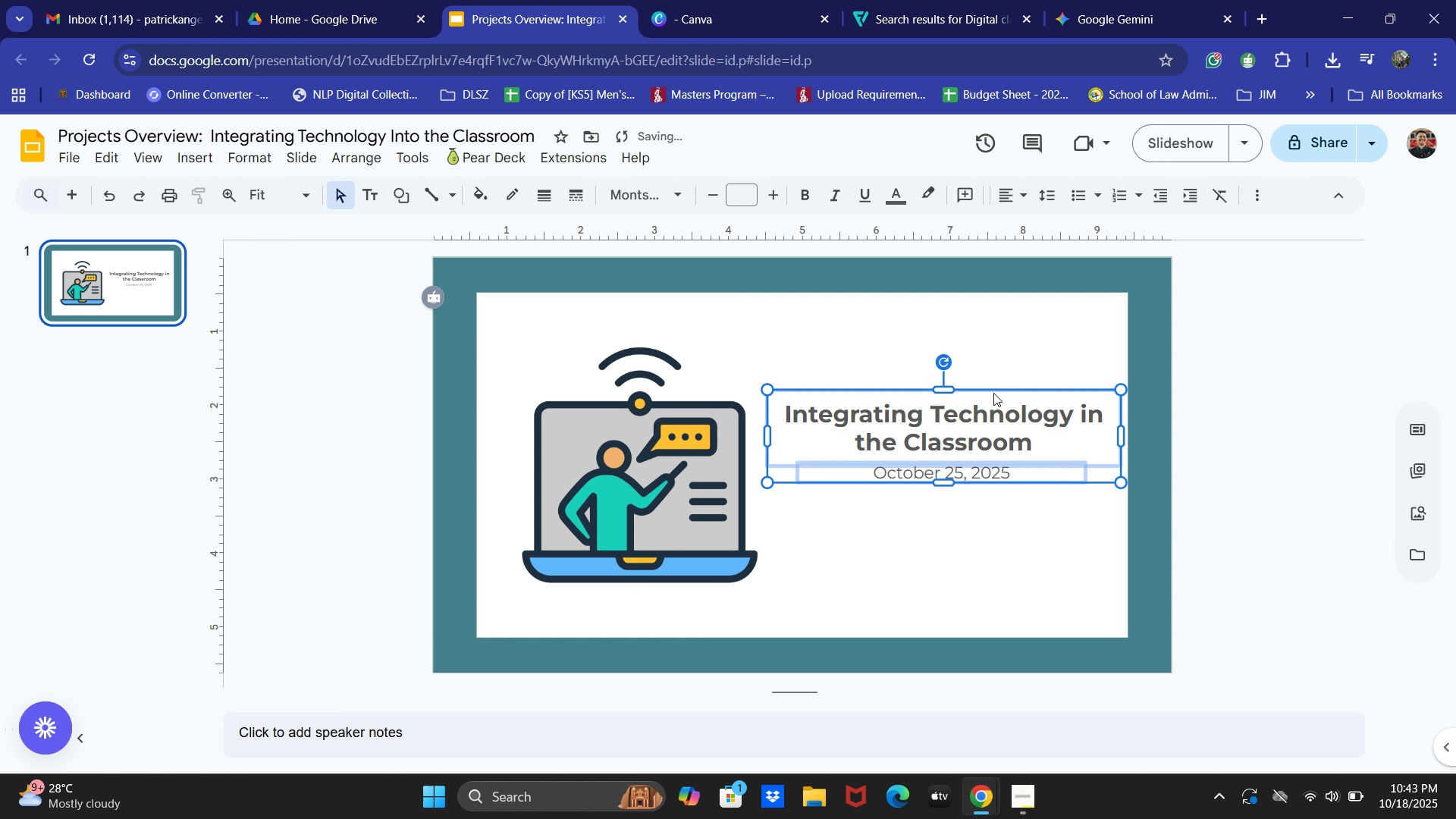 
key(ArrowDown)
 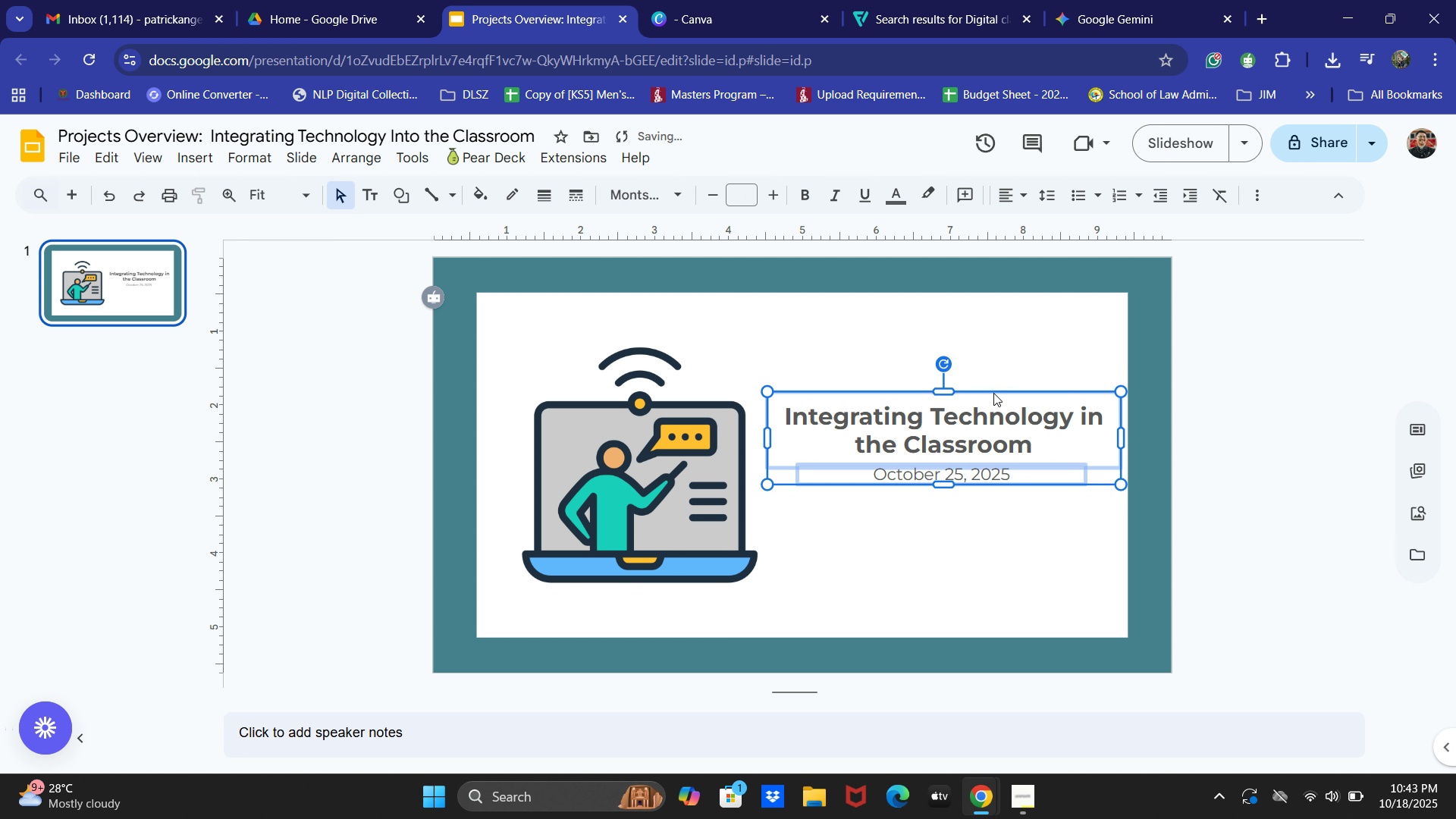 
key(ArrowDown)
 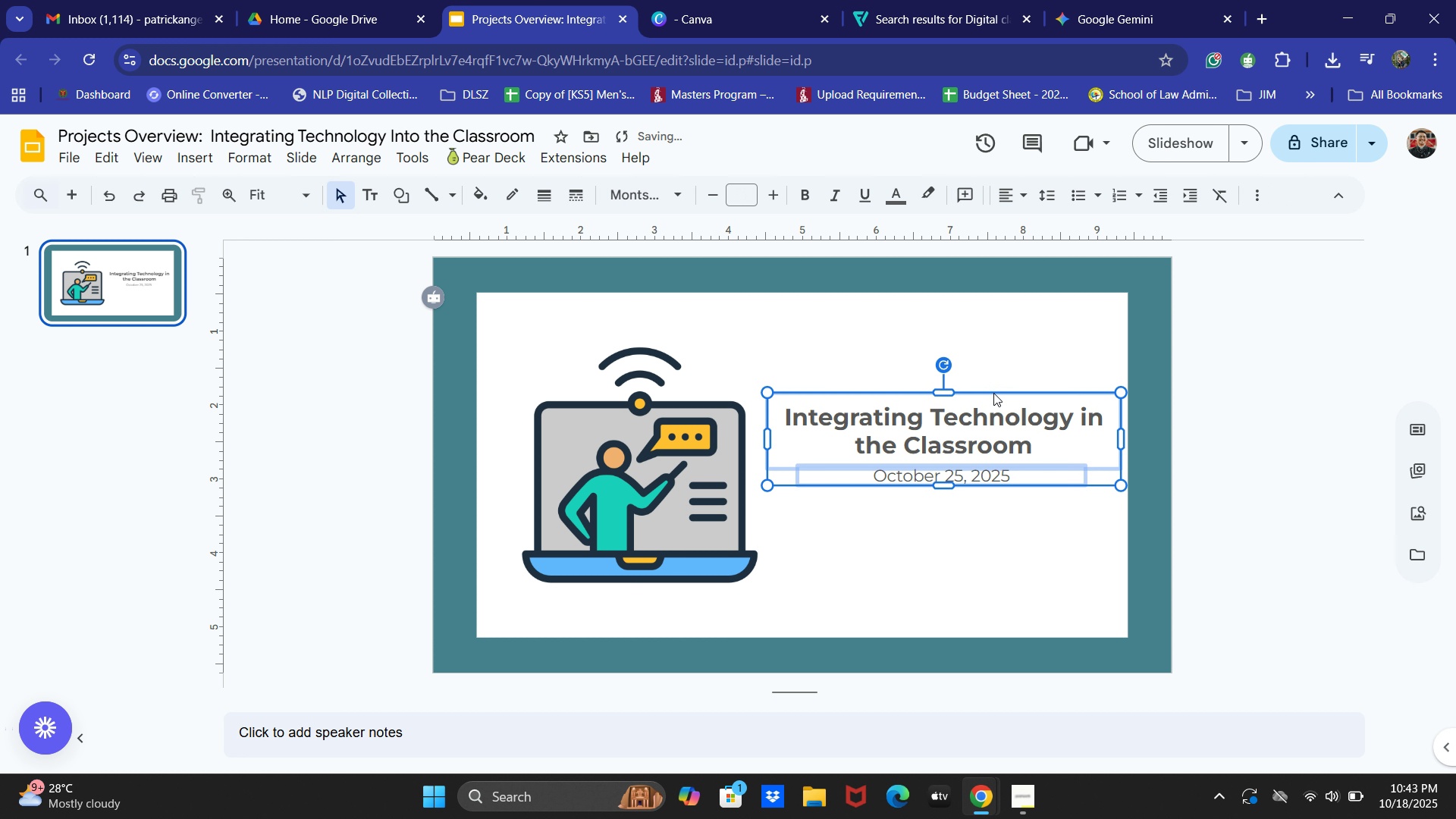 
hold_key(key=ArrowDown, duration=0.82)
 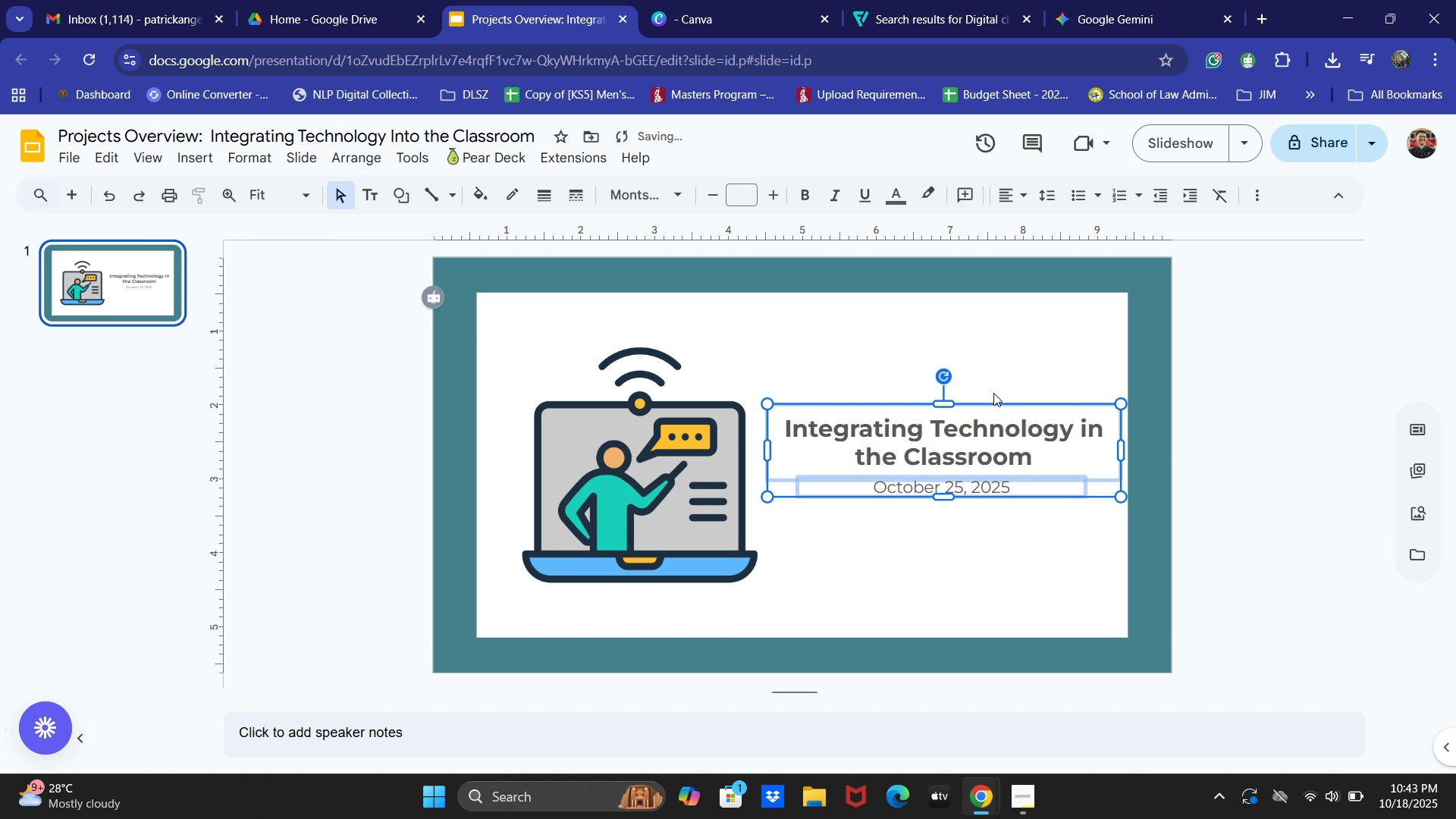 
key(ArrowDown)
 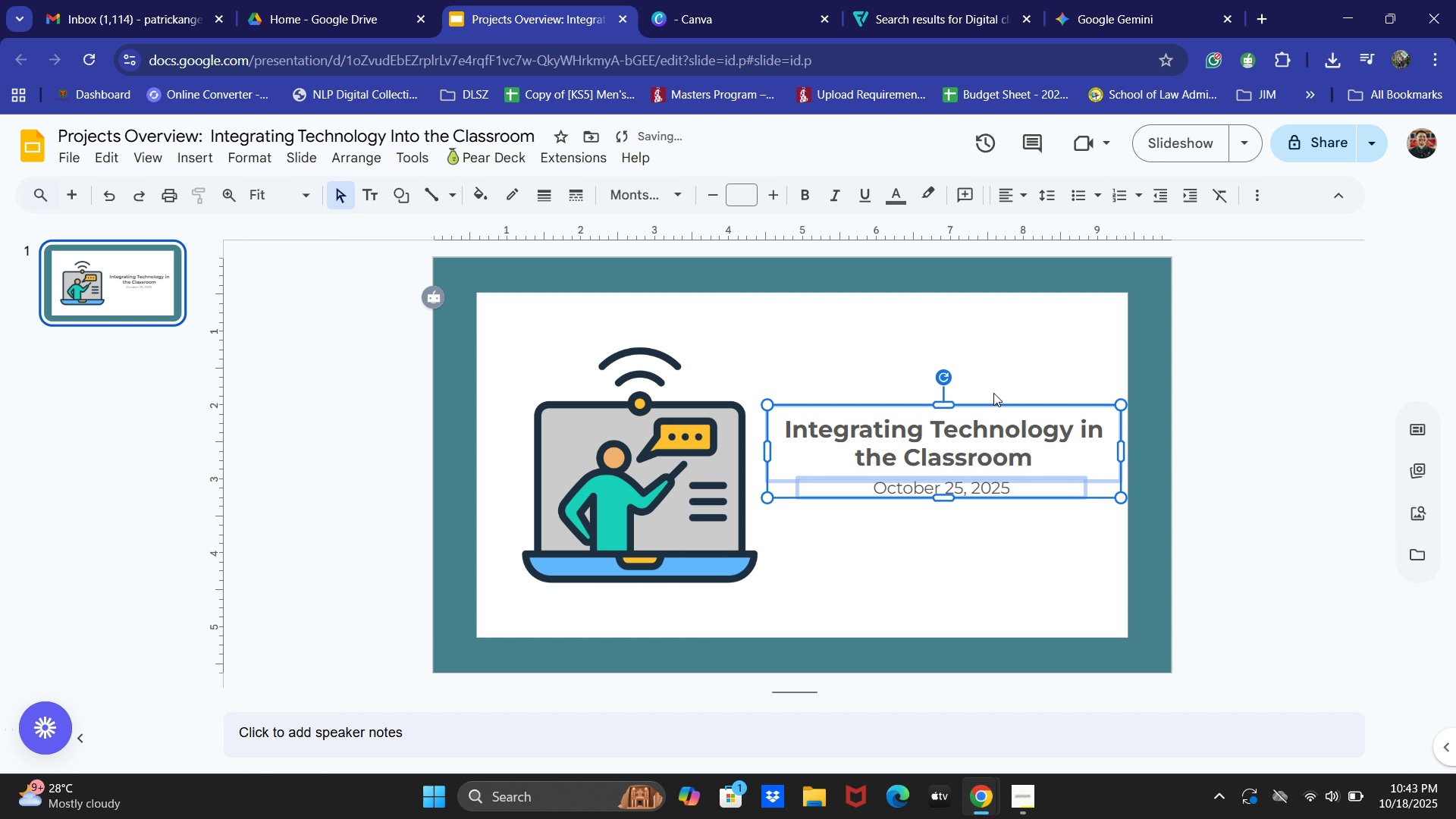 
key(ArrowDown)
 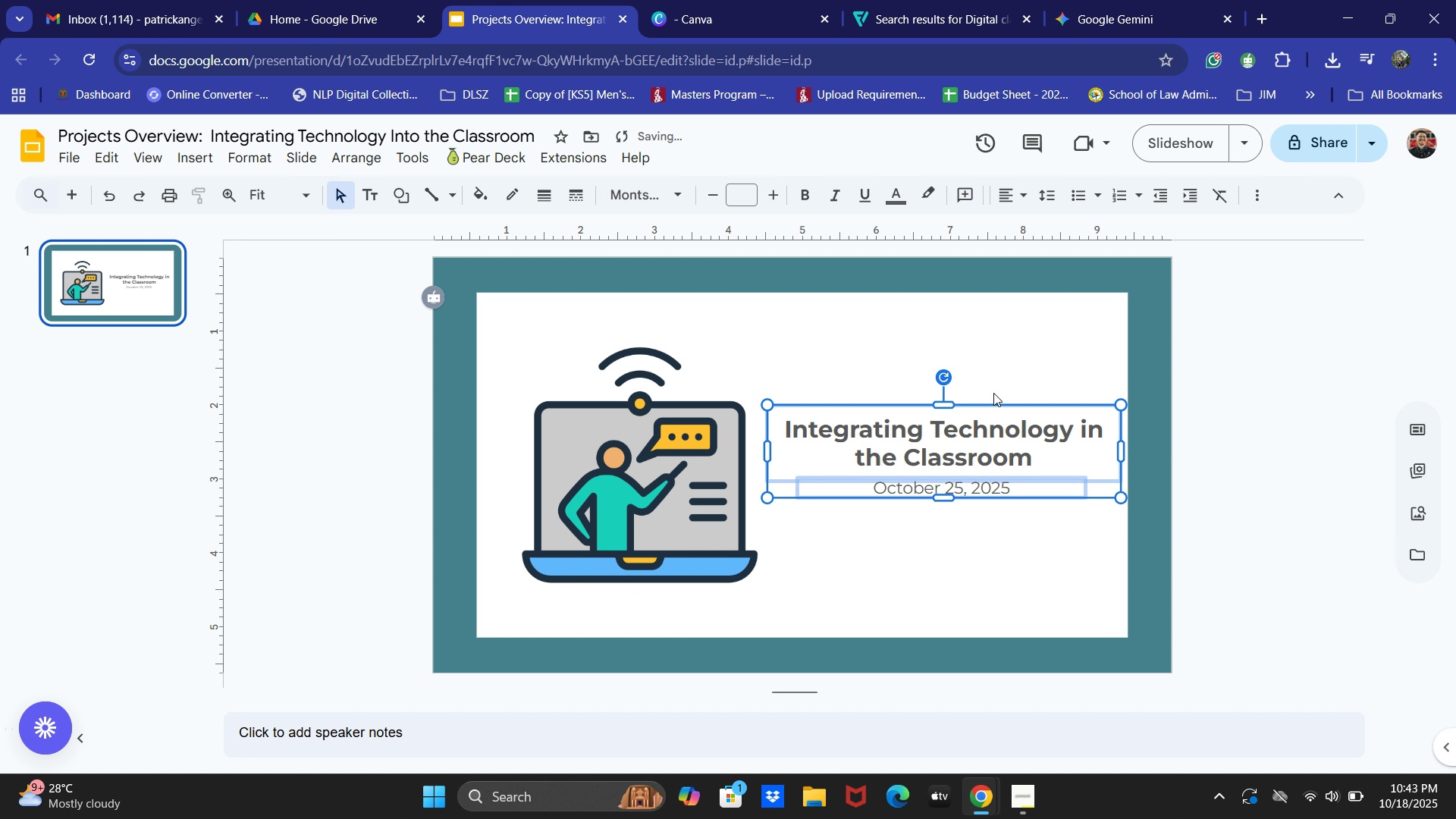 
key(ArrowDown)
 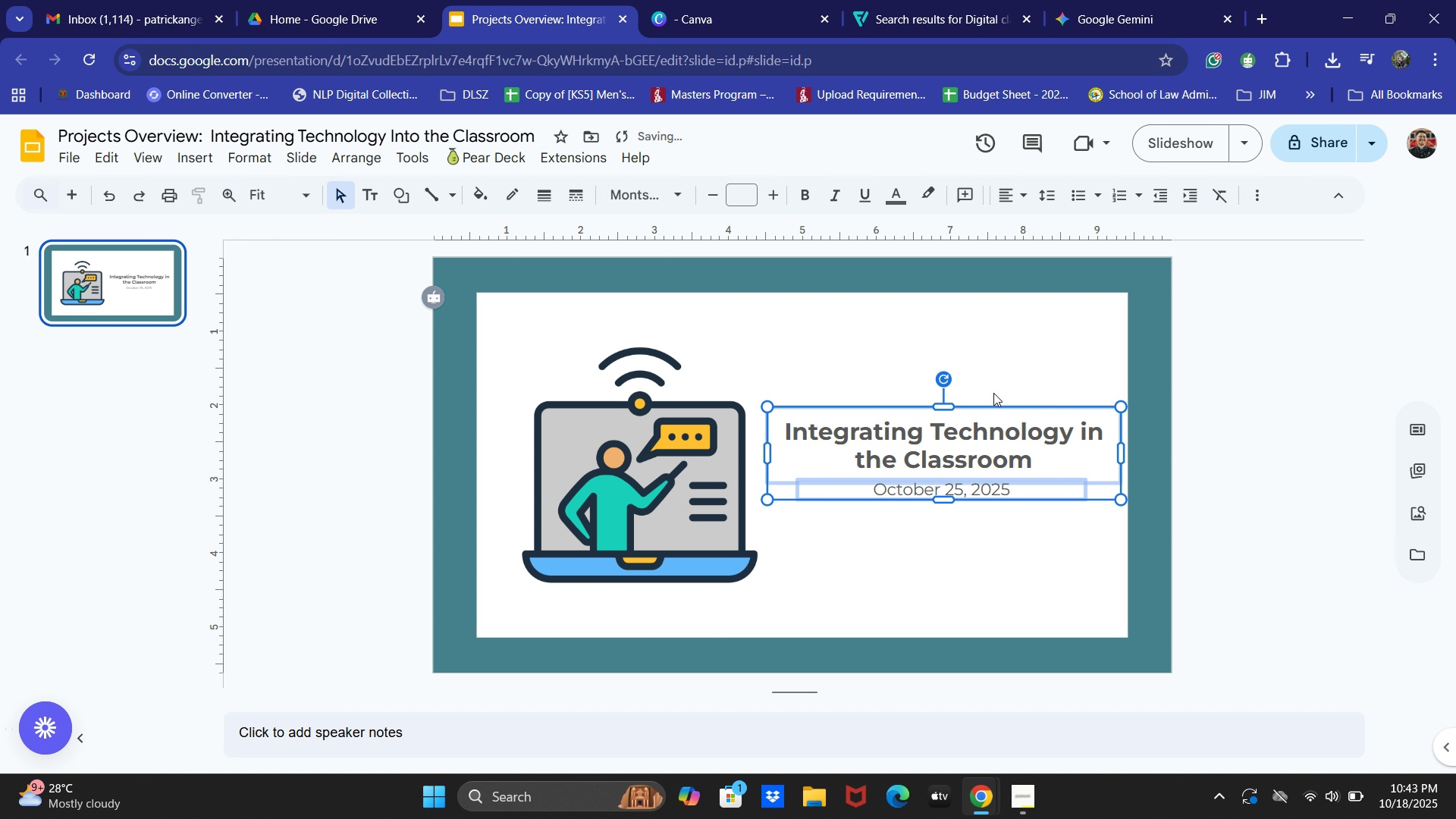 
key(ArrowDown)
 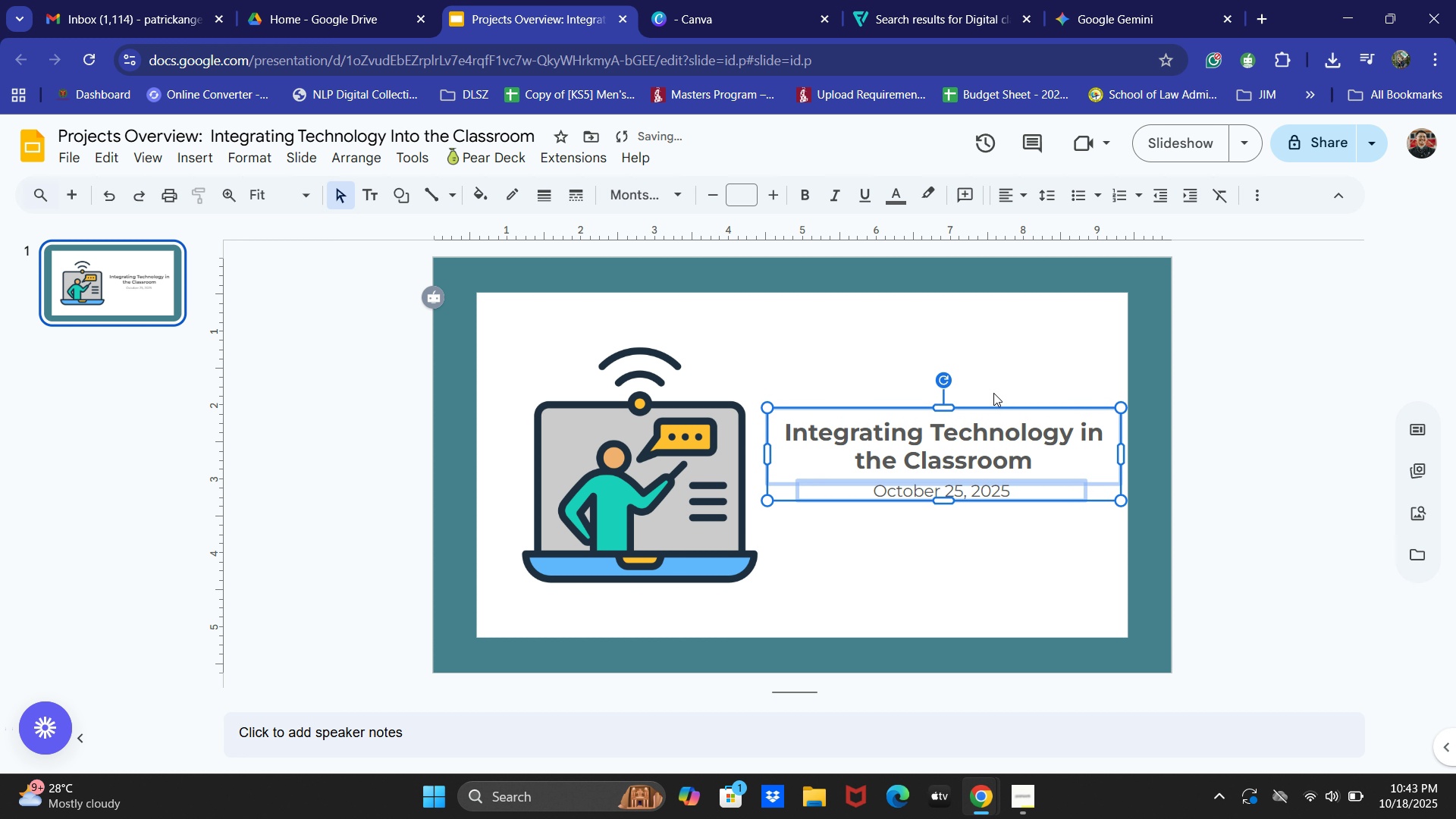 
key(ArrowDown)
 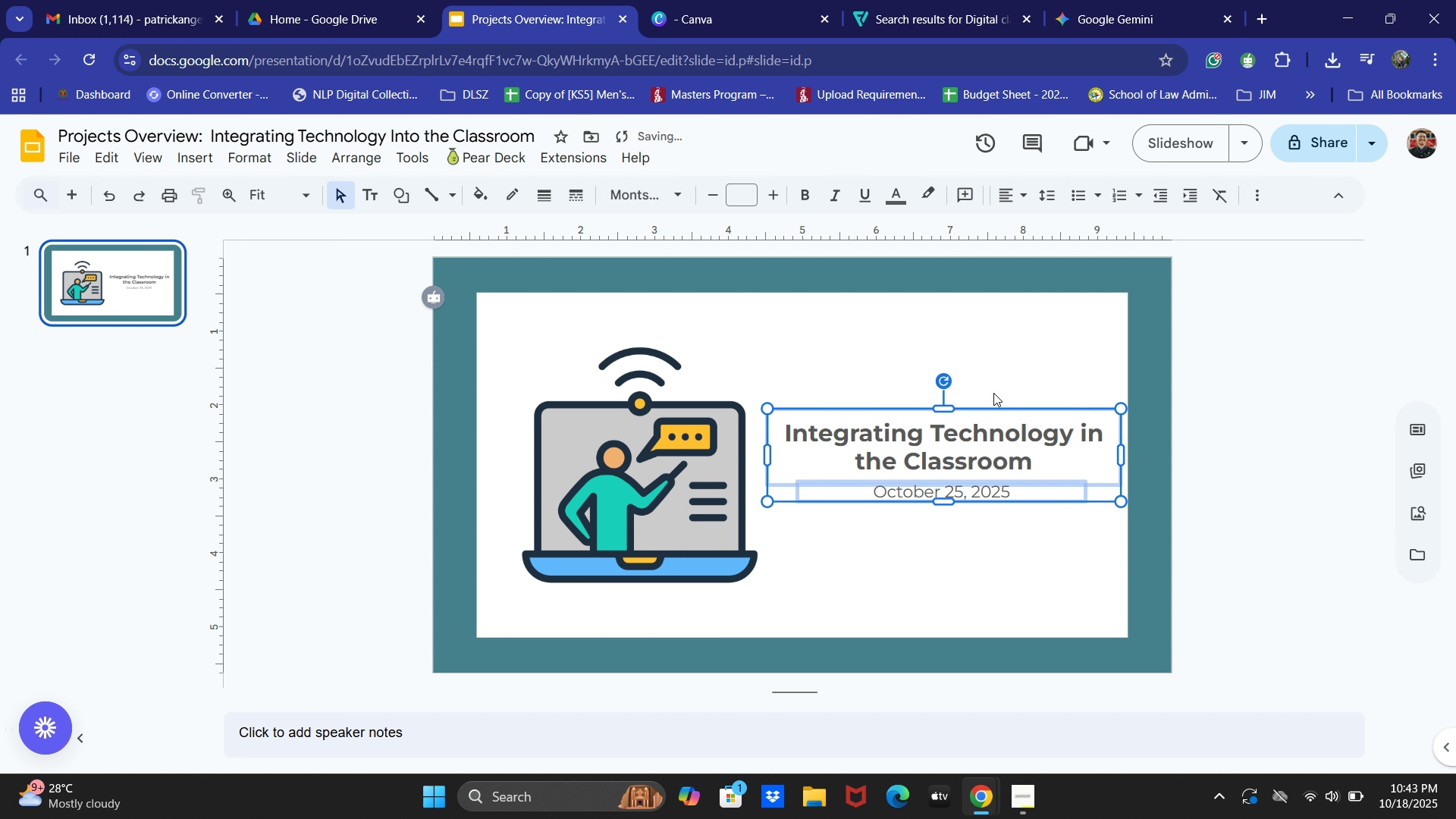 
key(ArrowDown)
 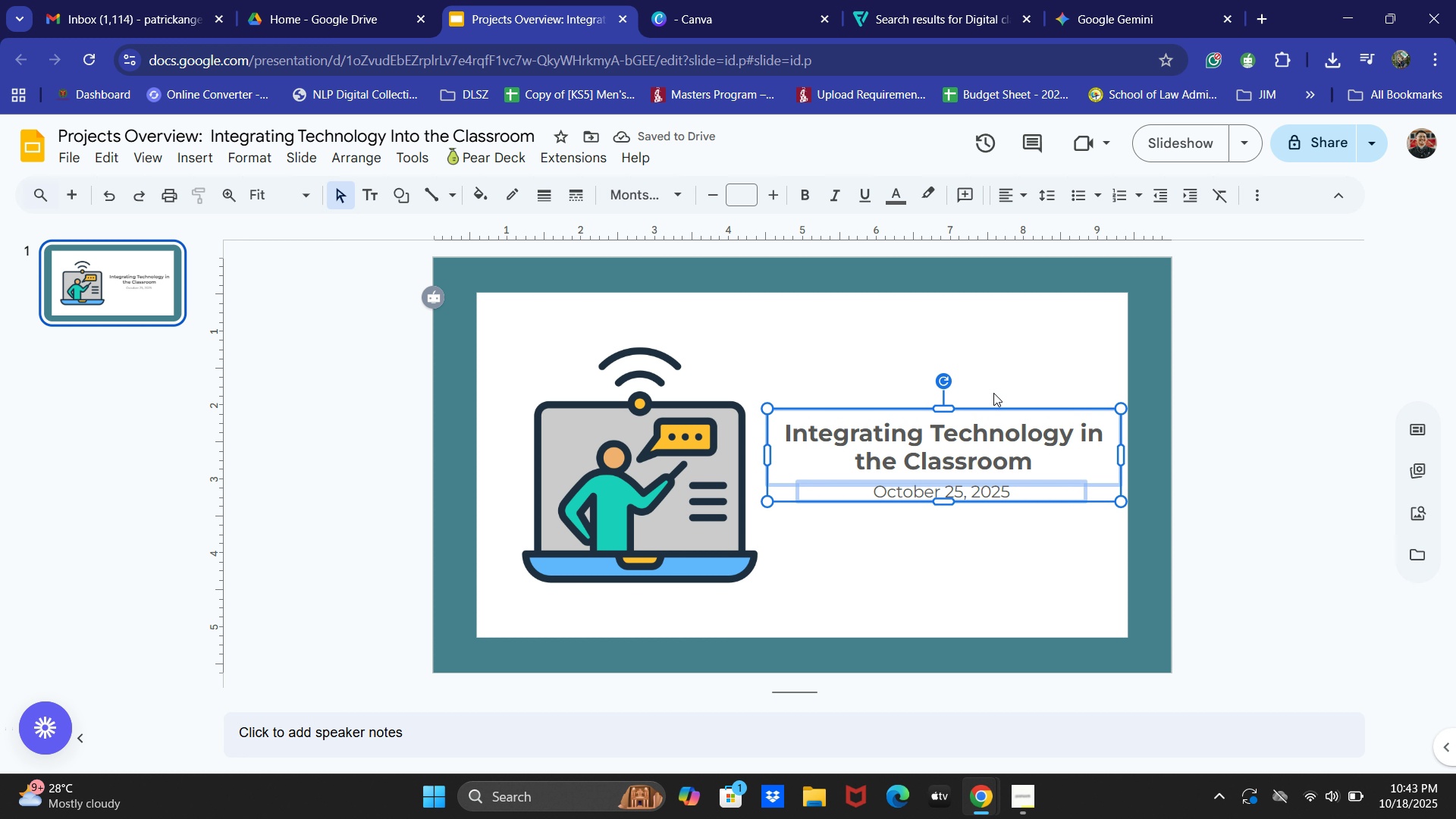 
key(ArrowDown)
 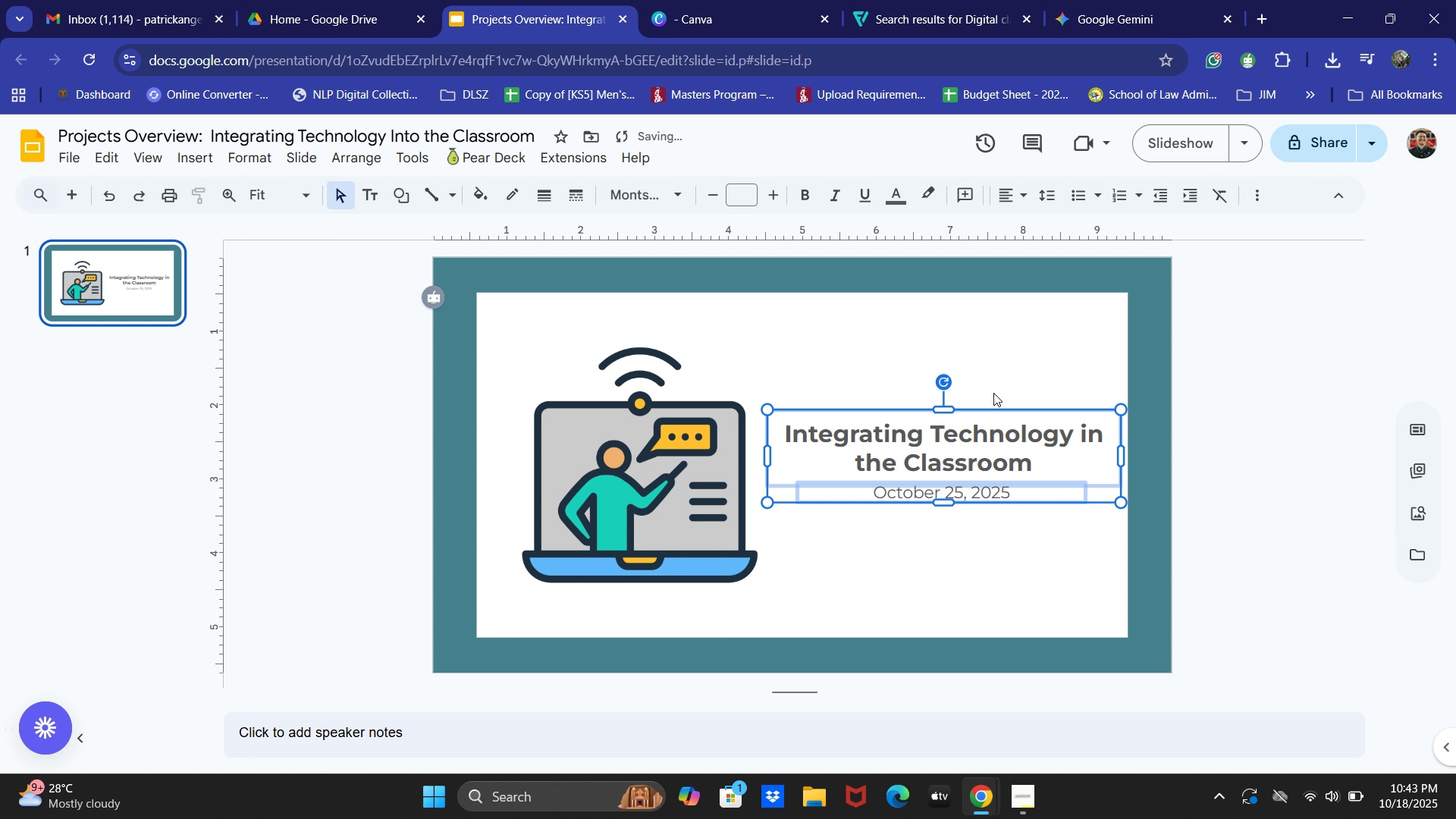 
key(ArrowDown)
 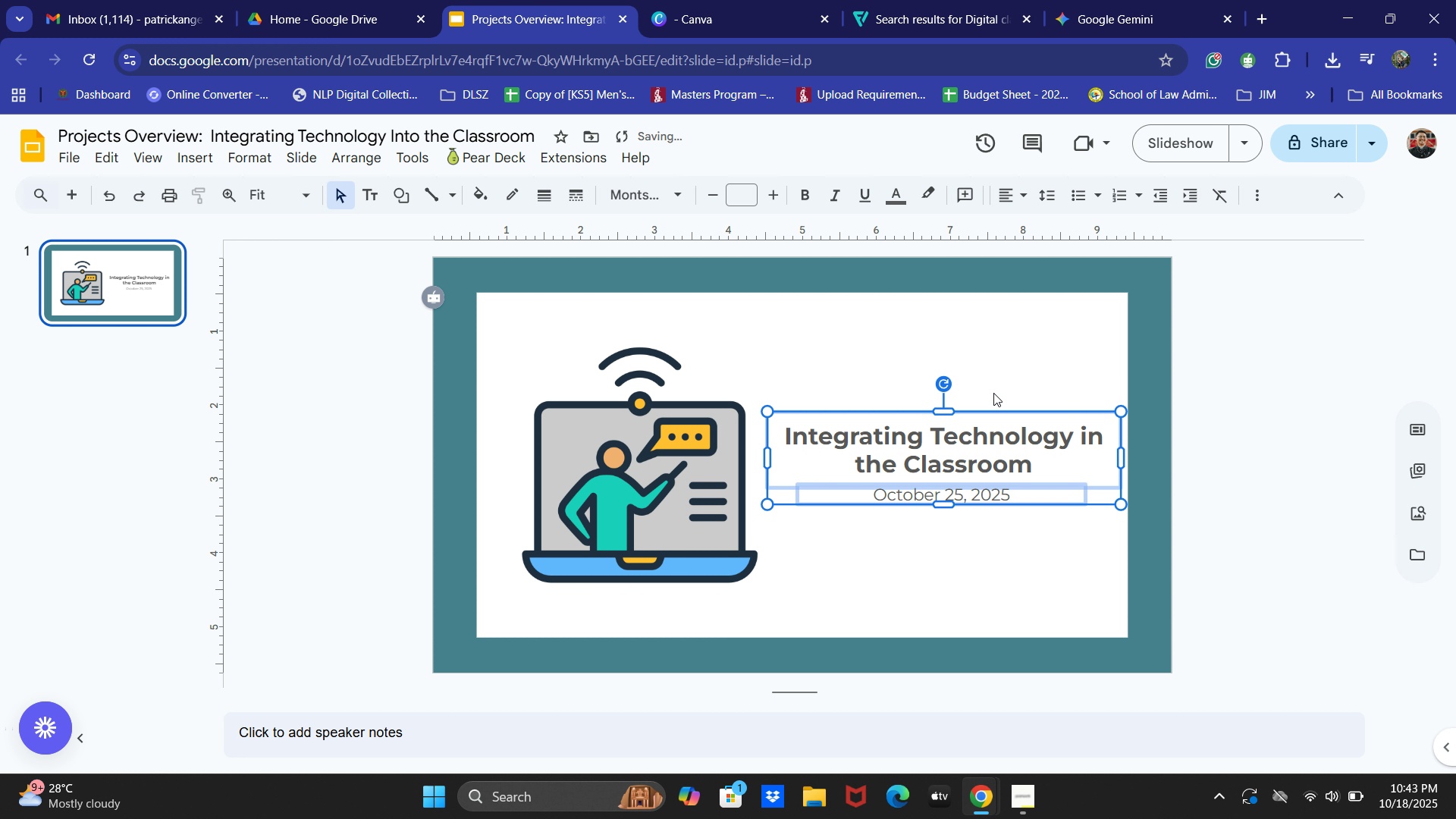 
key(ArrowDown)
 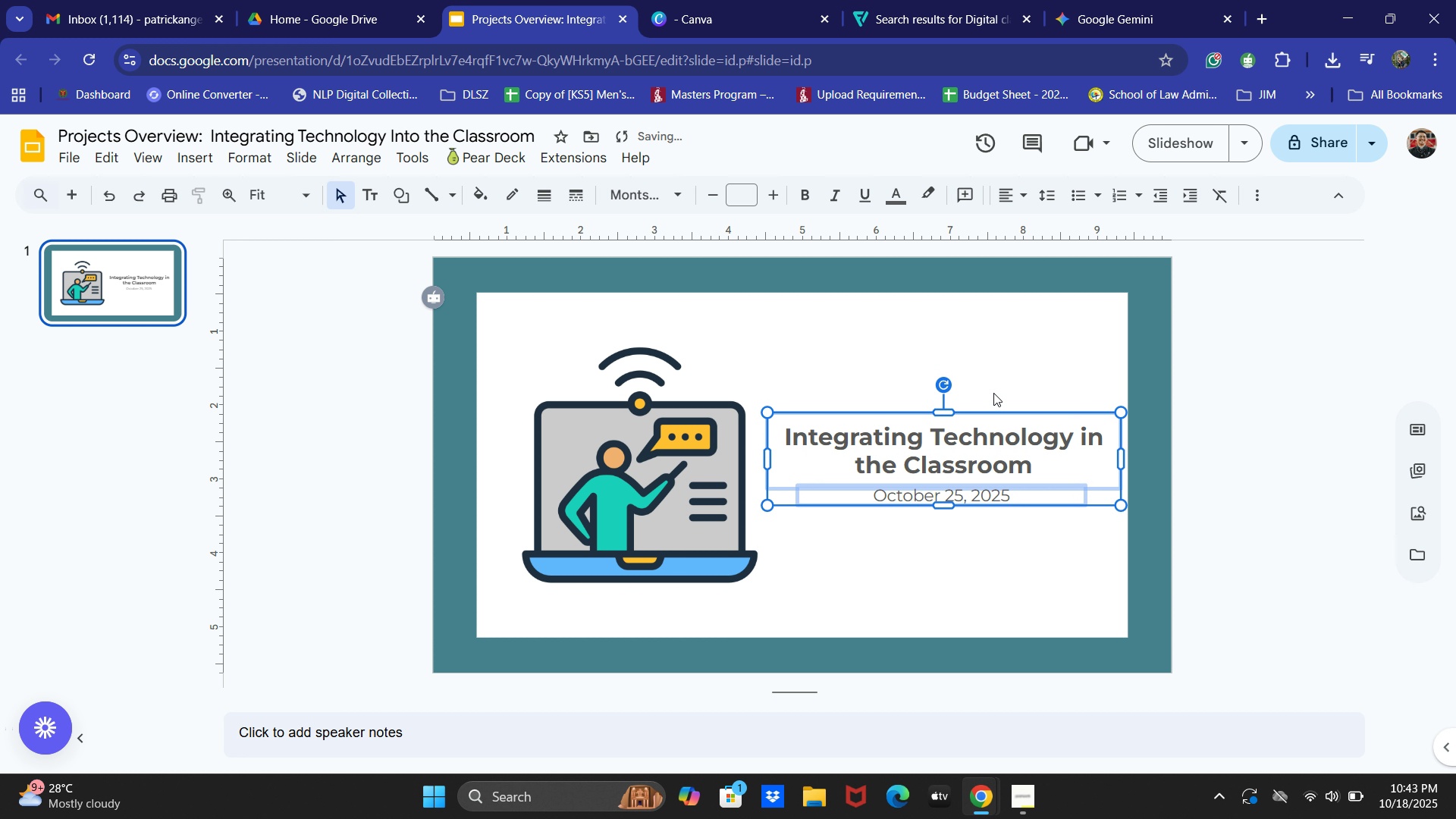 
key(ArrowDown)
 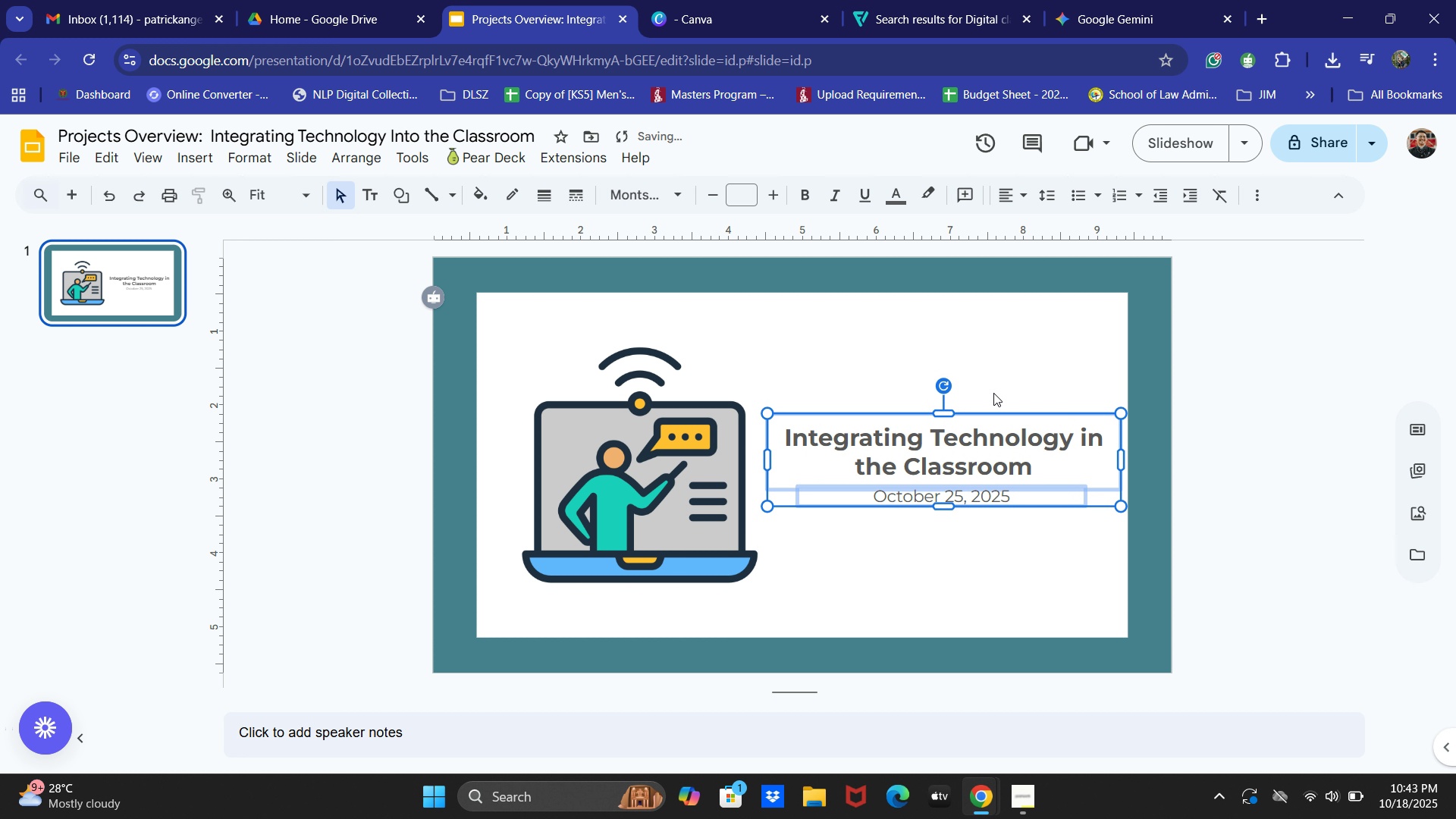 
key(ArrowDown)
 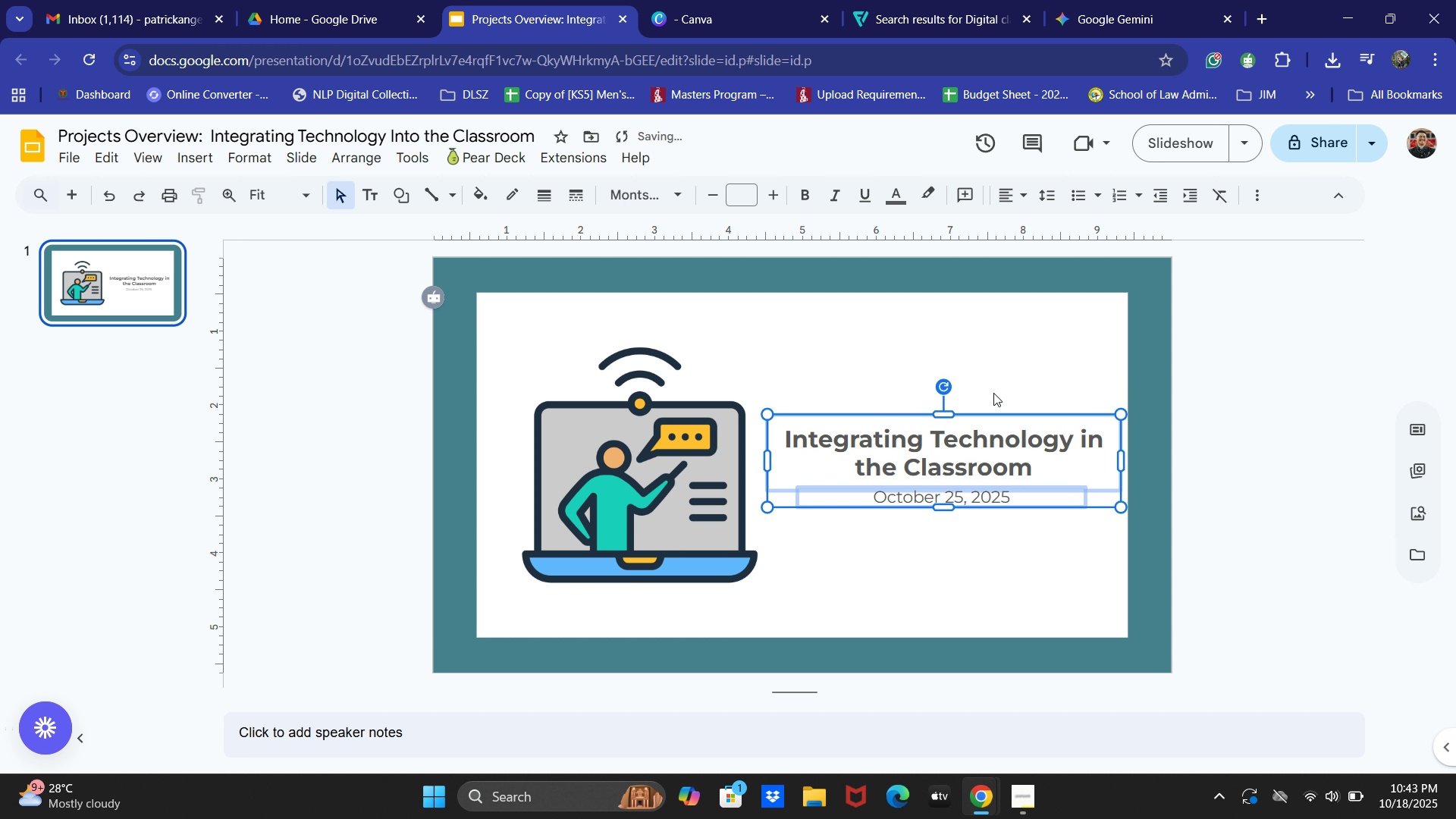 
key(ArrowDown)
 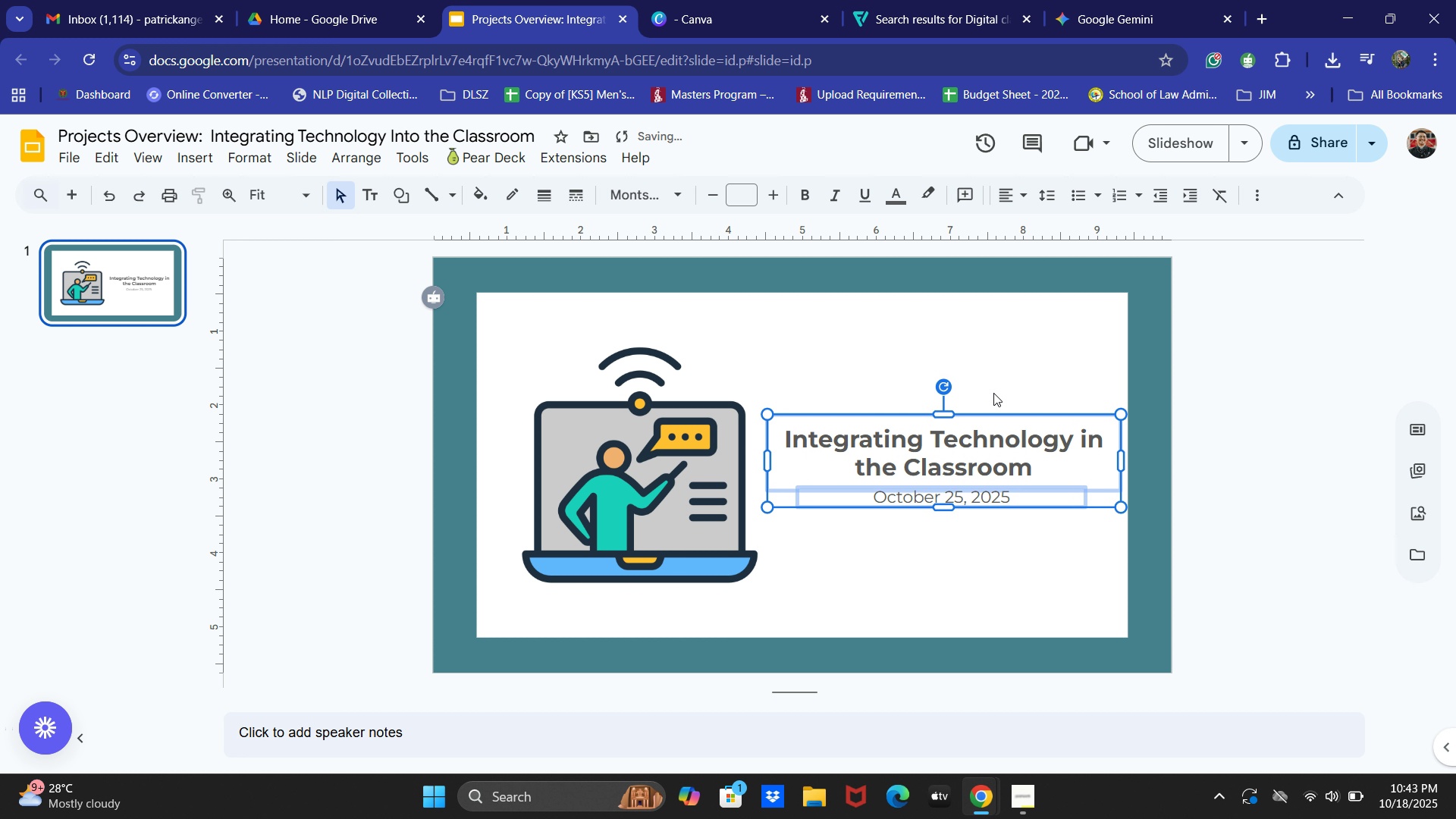 
key(ArrowDown)
 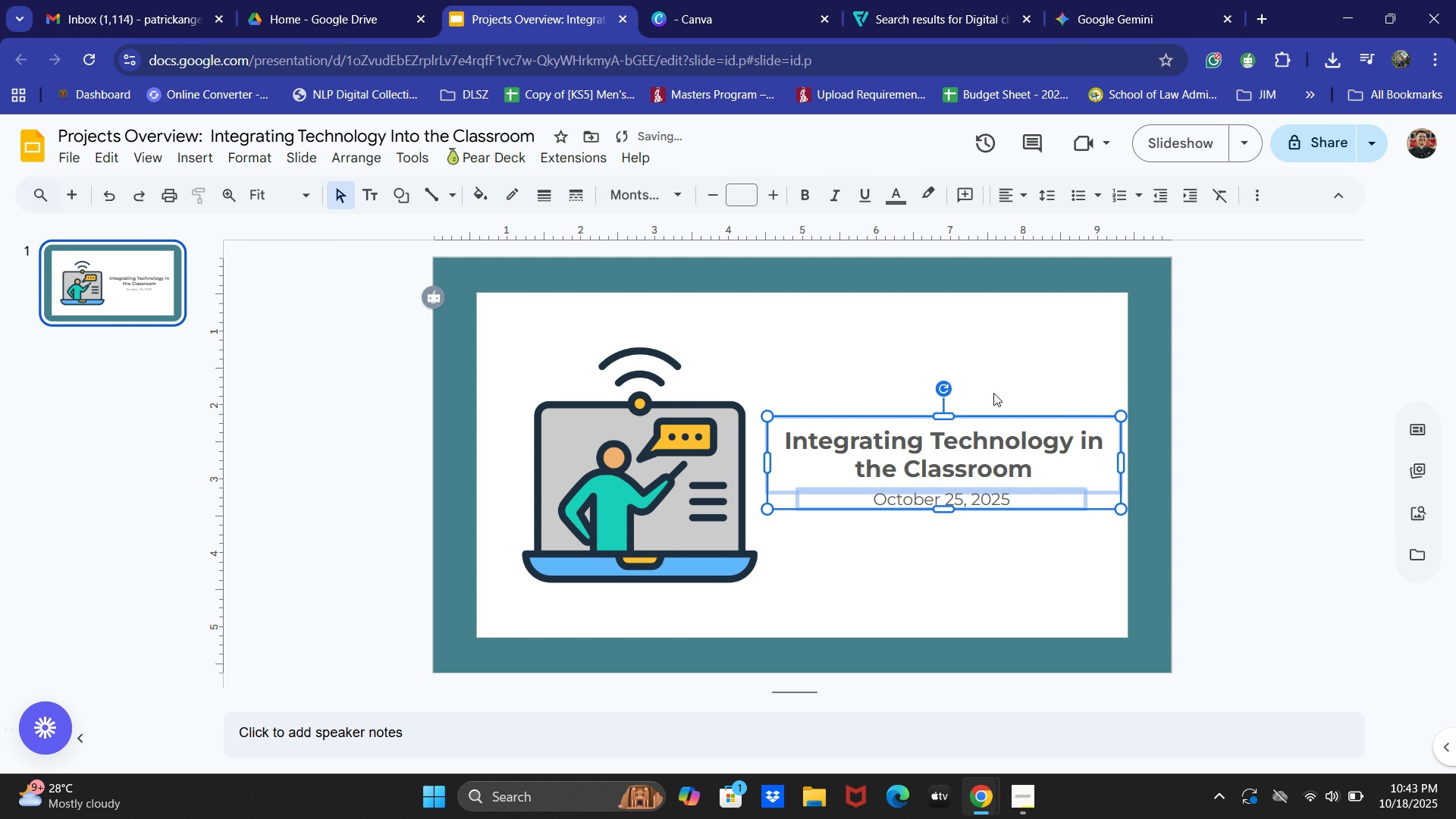 
key(ArrowDown)
 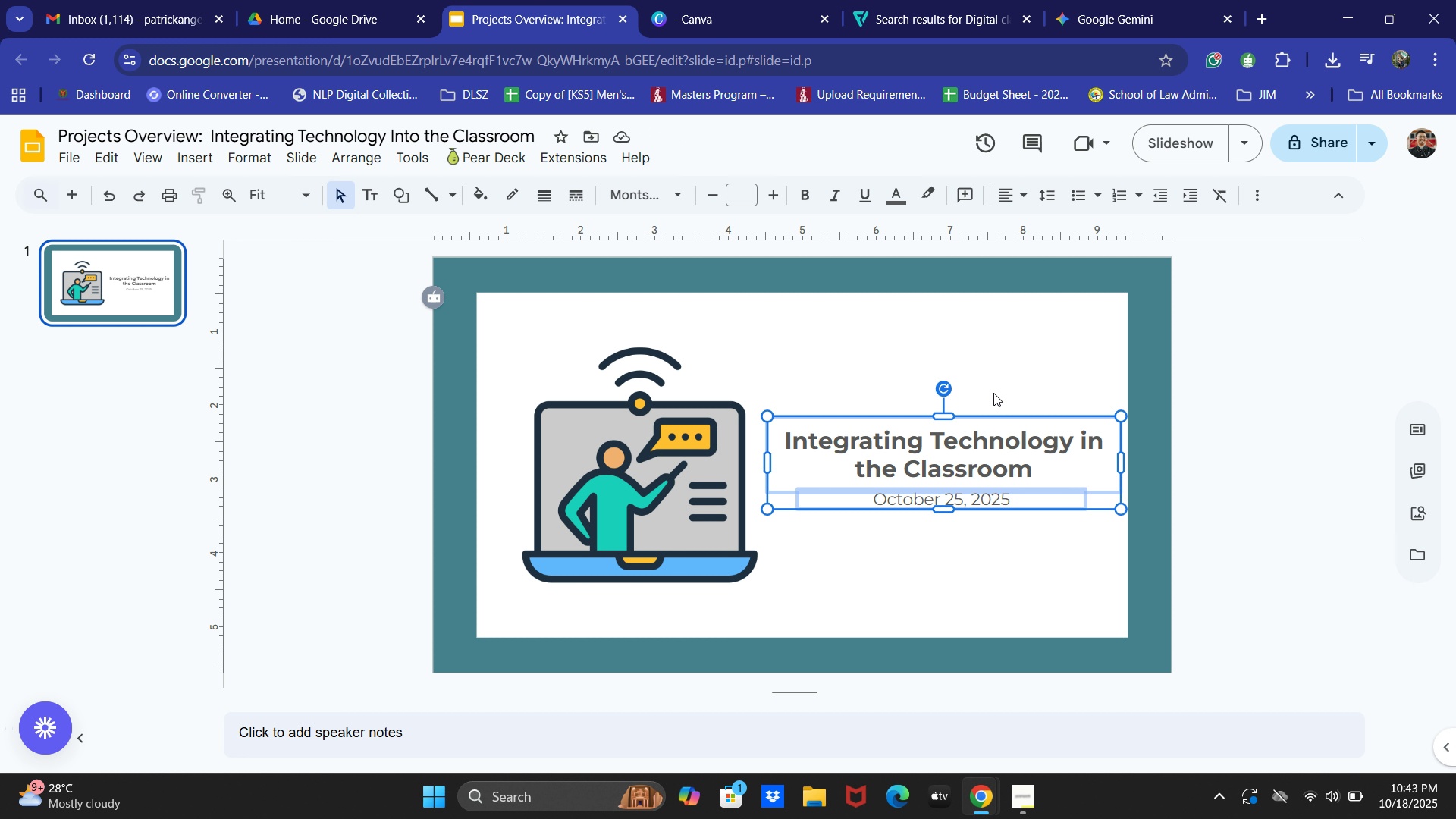 
wait(7.44)
 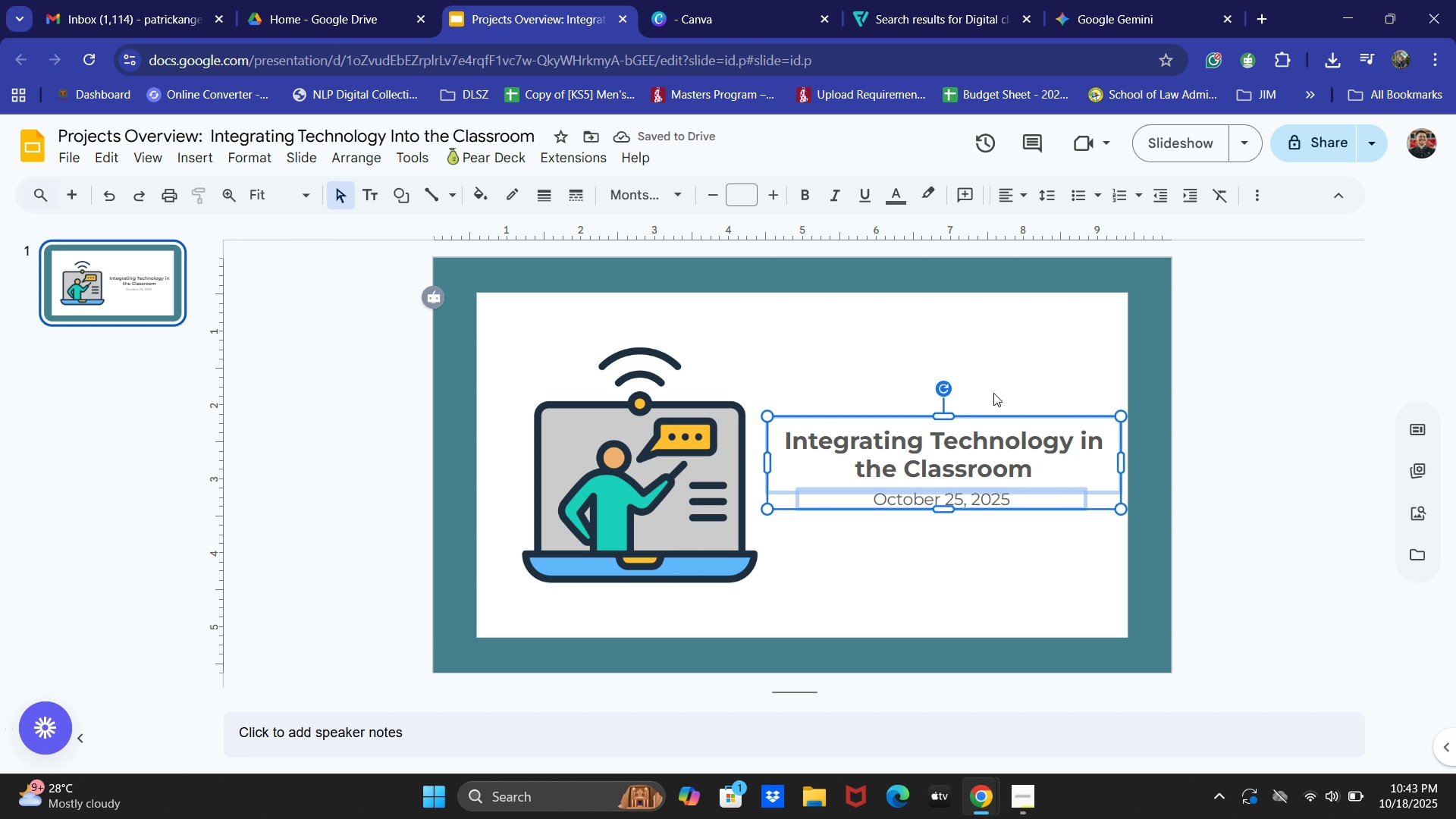 
key(ArrowDown)
 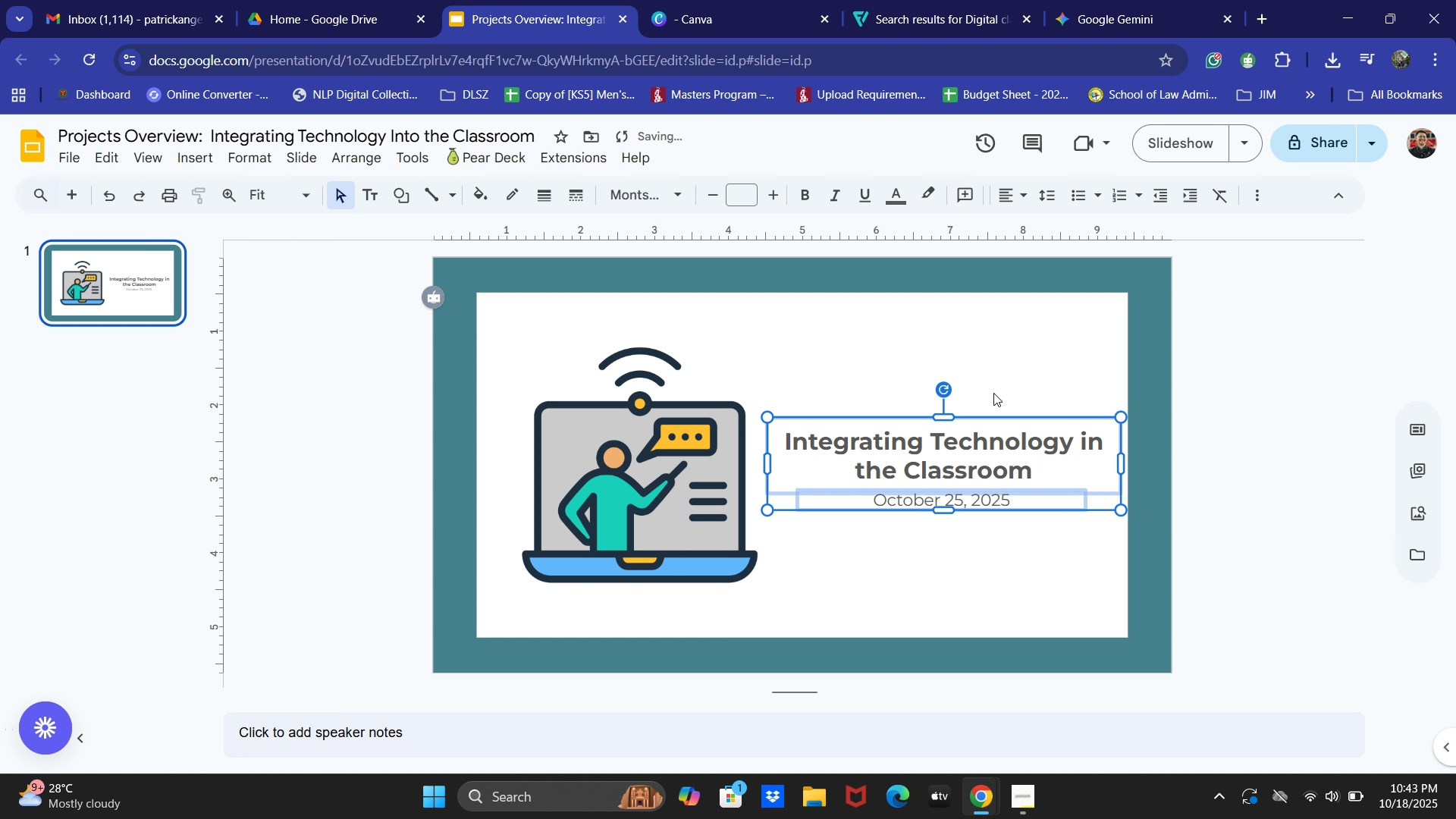 
key(ArrowDown)
 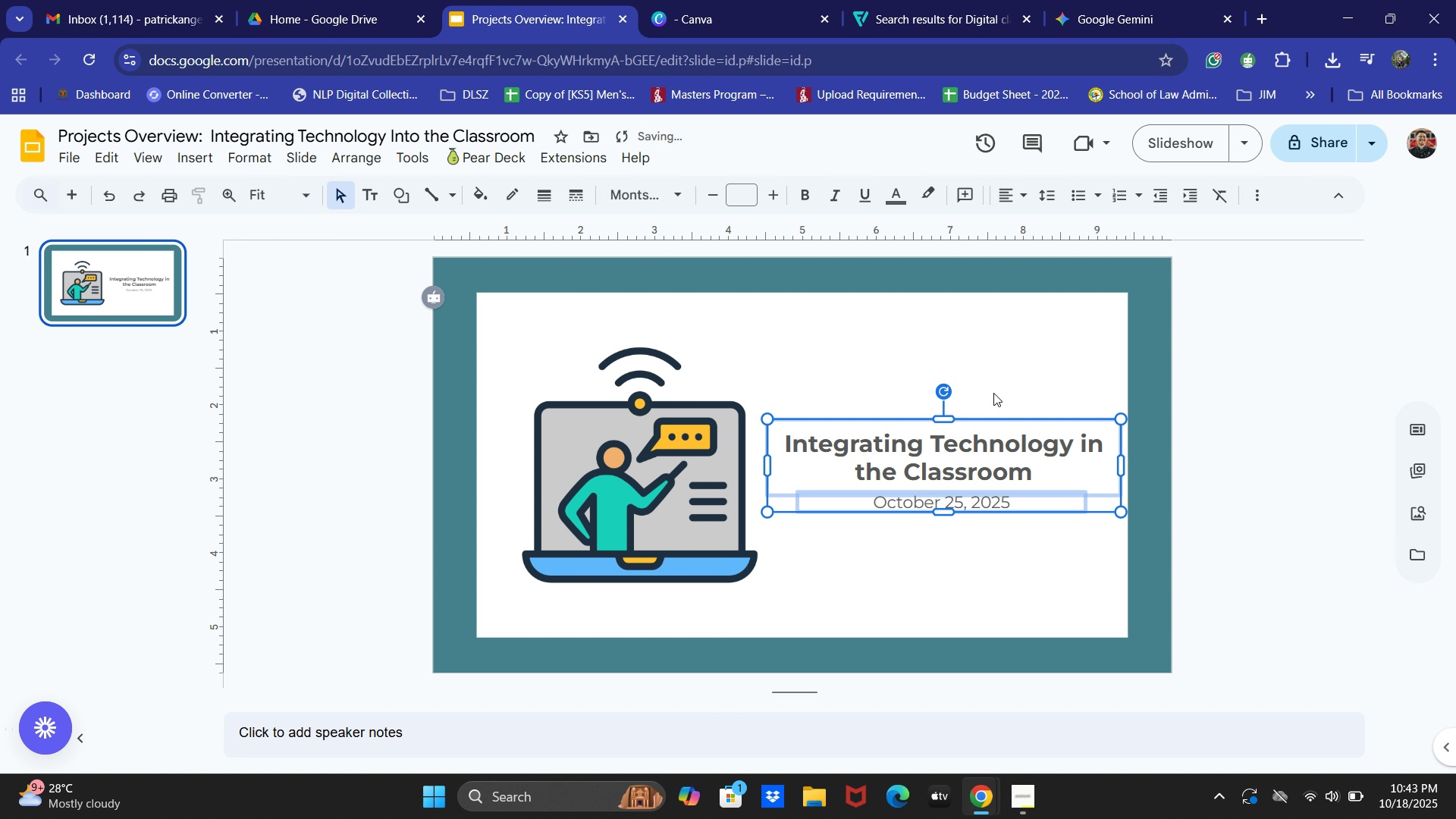 
key(ArrowDown)
 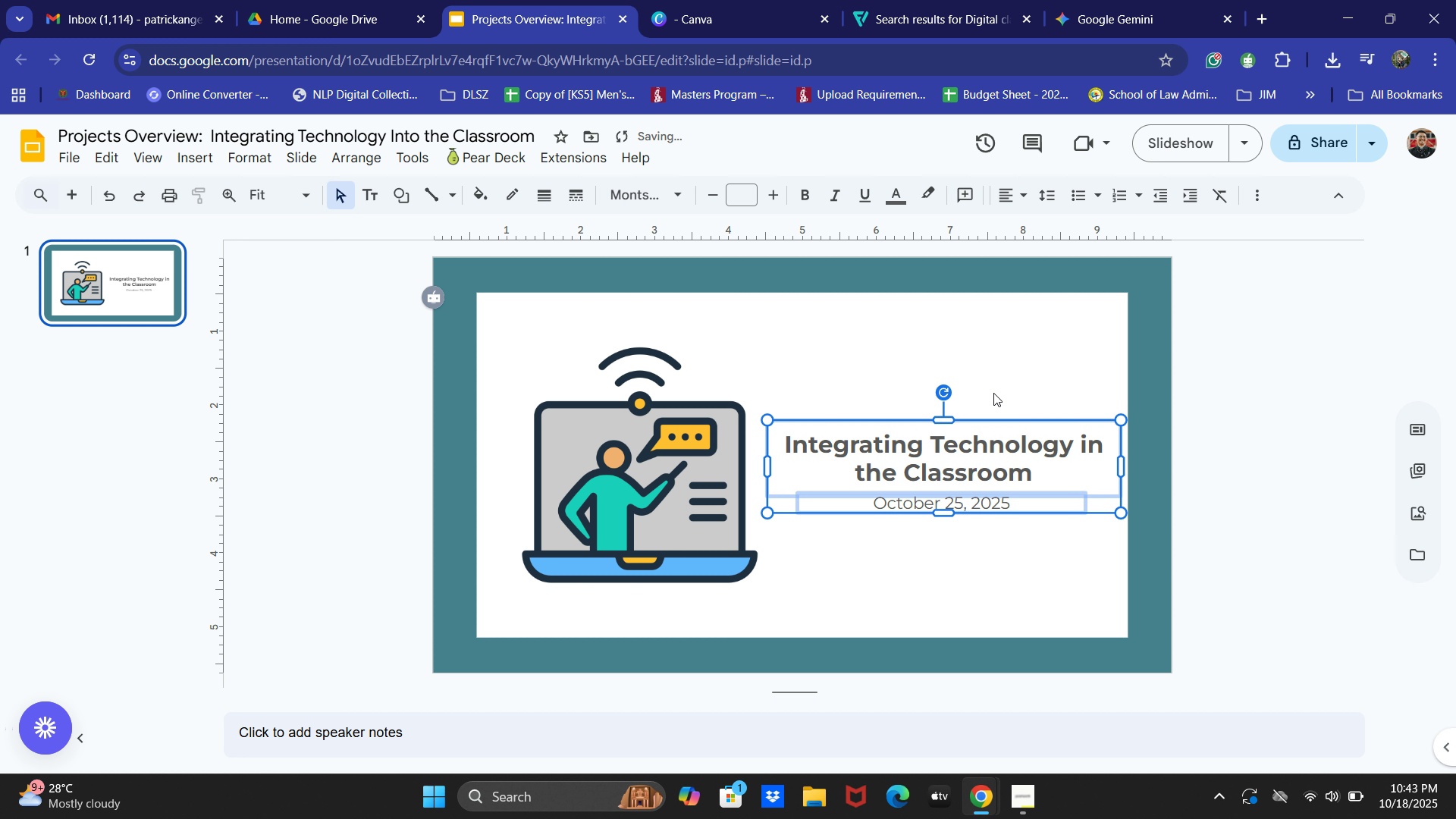 
key(ArrowDown)
 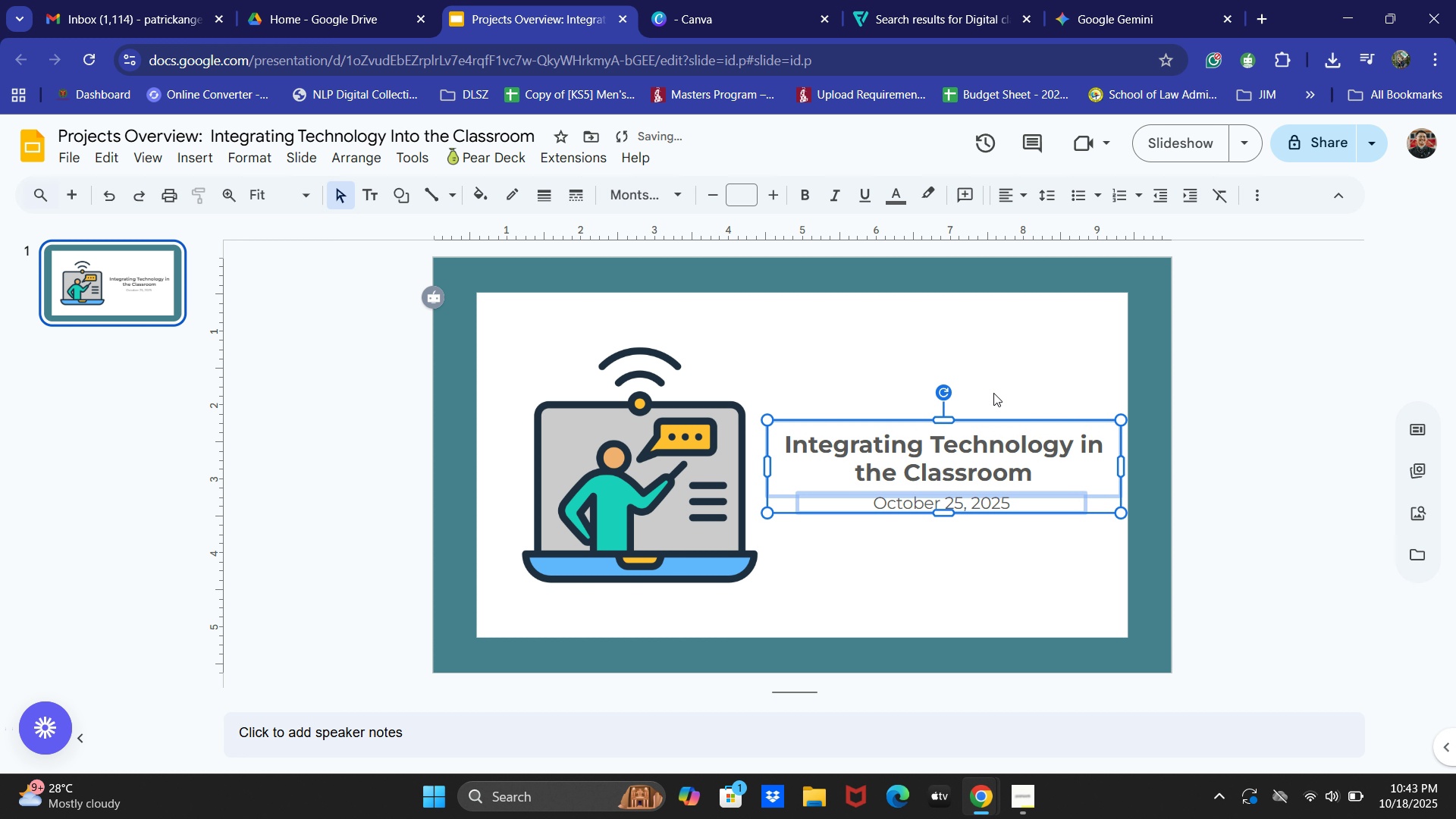 
key(ArrowDown)
 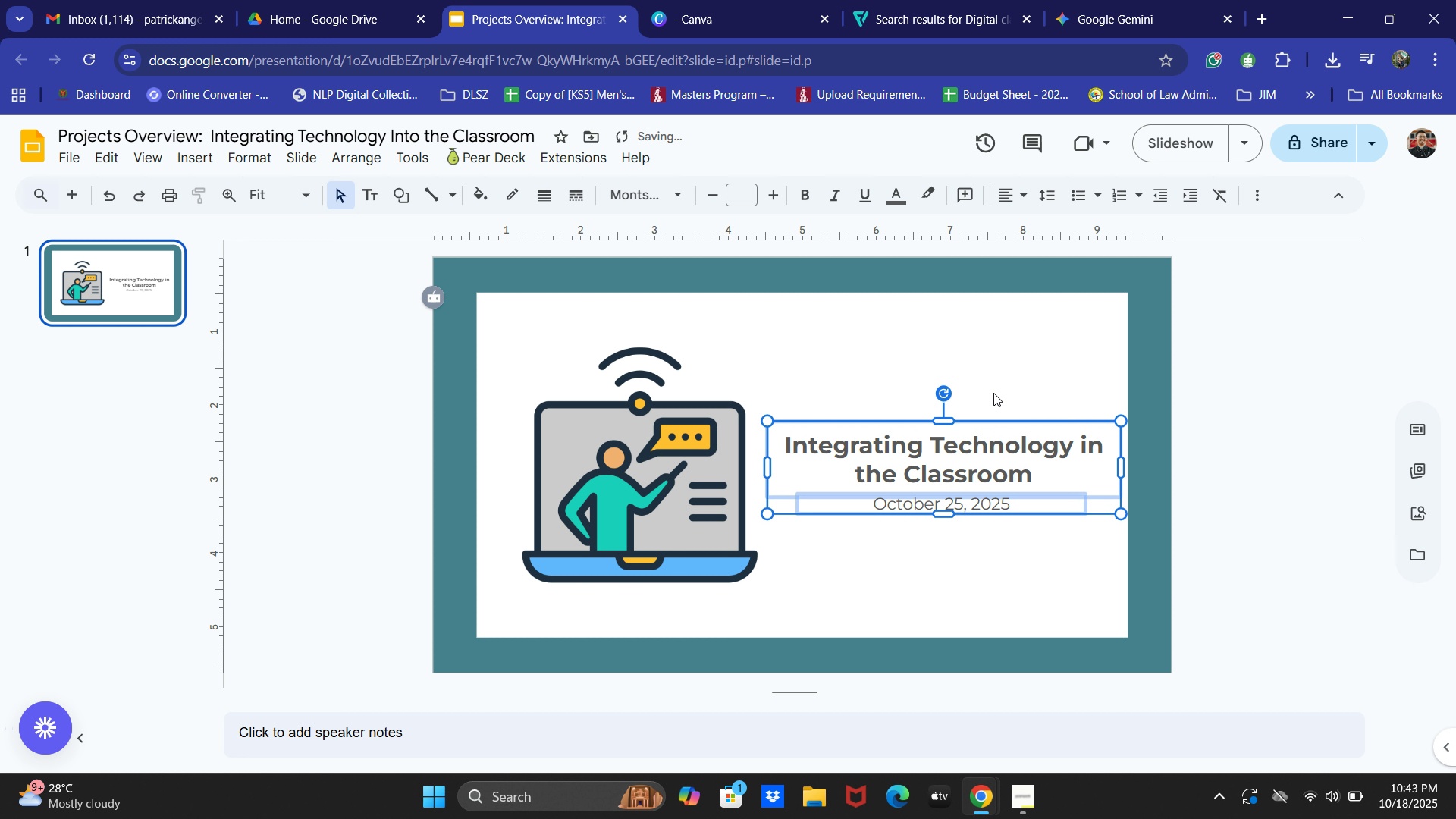 
key(ArrowDown)
 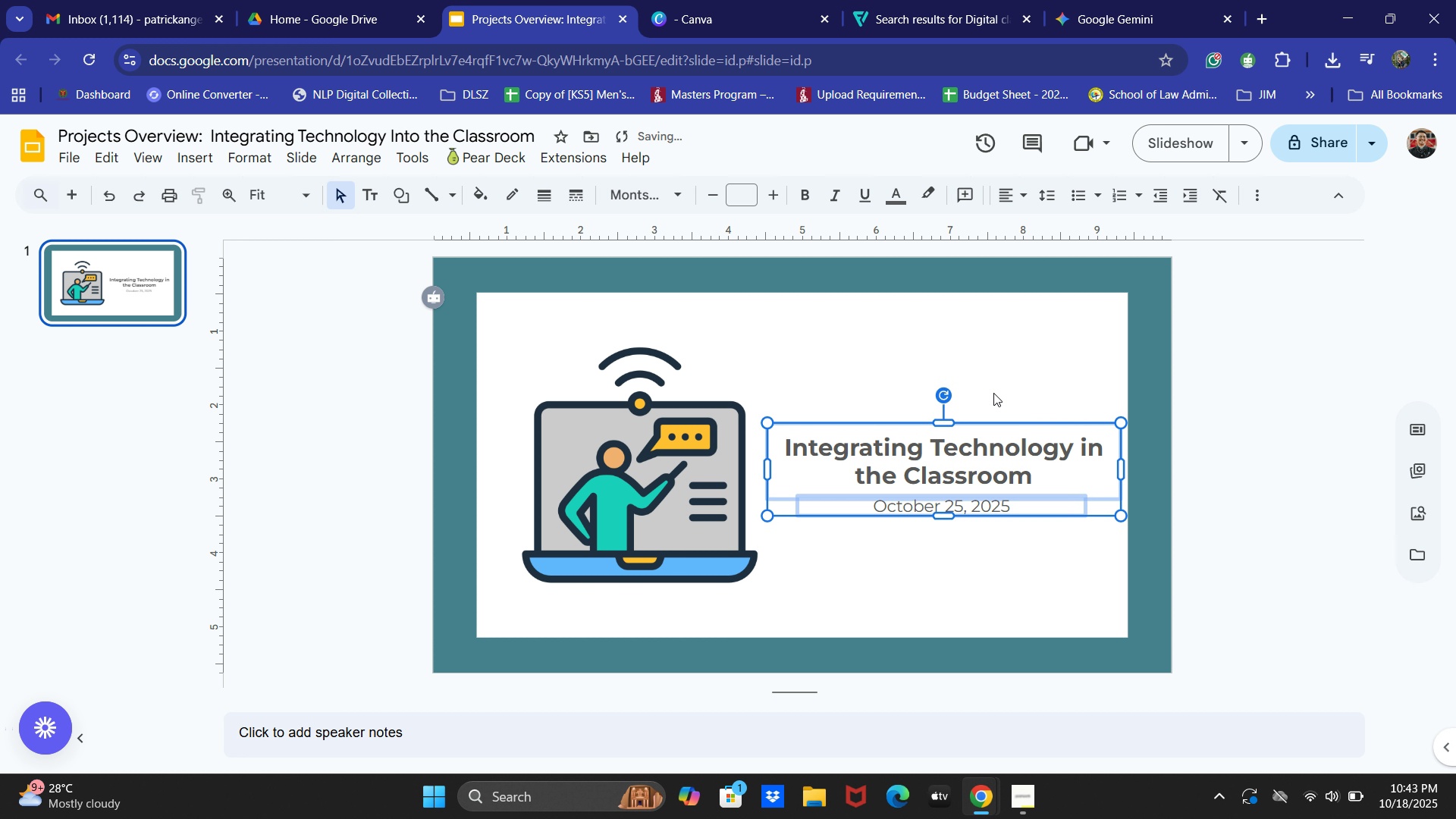 
key(ArrowDown)
 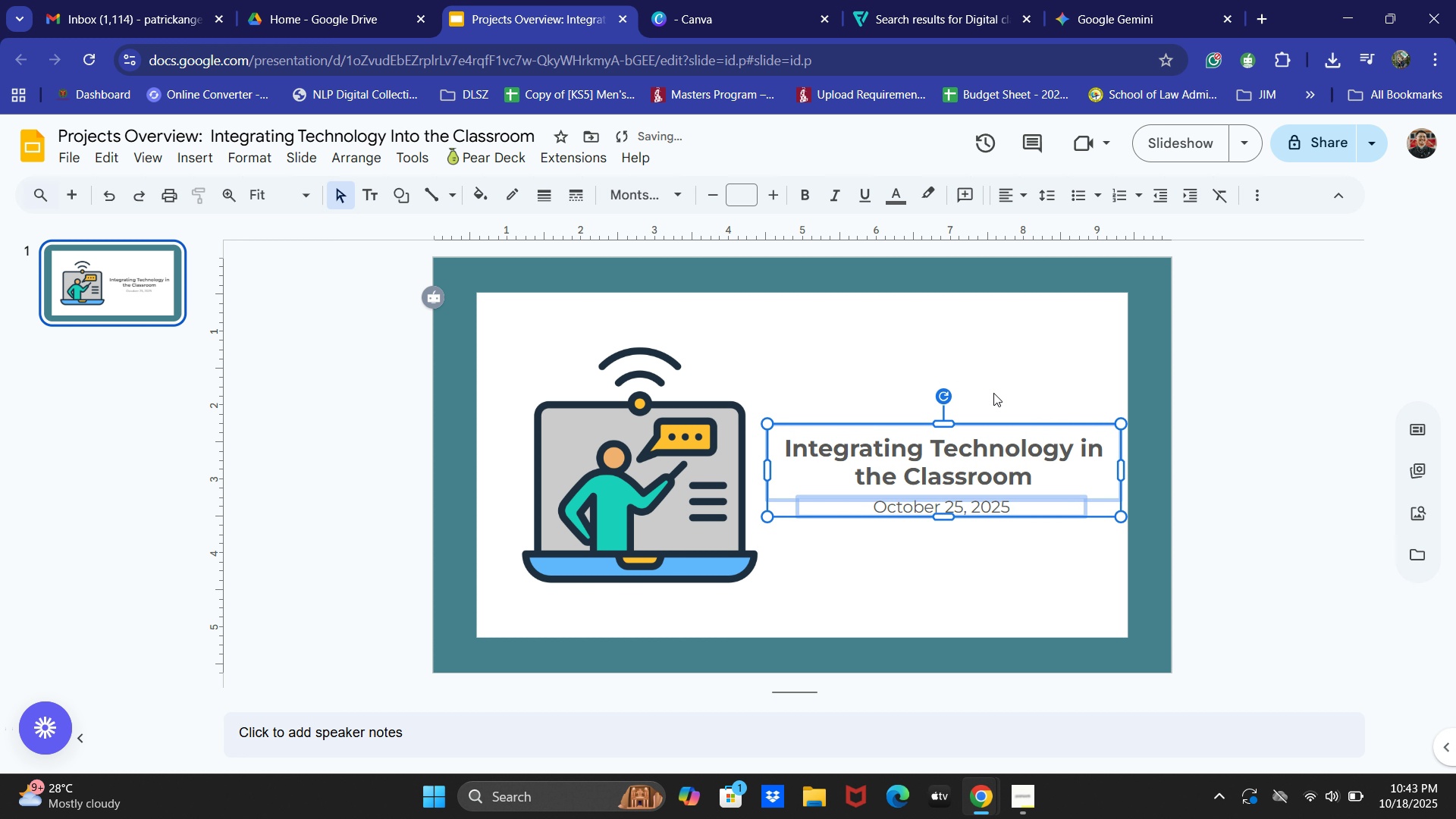 
key(ArrowDown)
 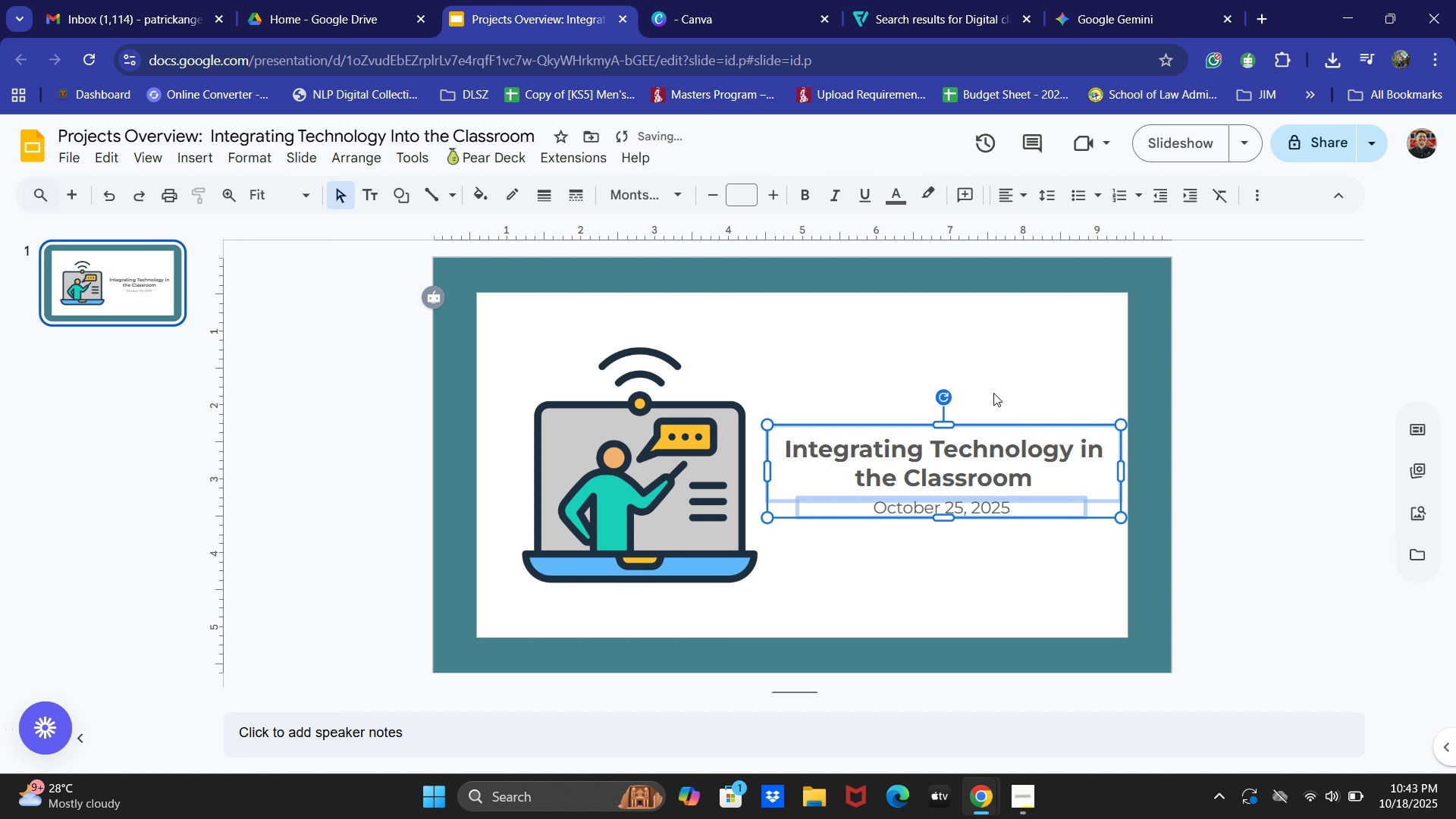 
key(ArrowDown)
 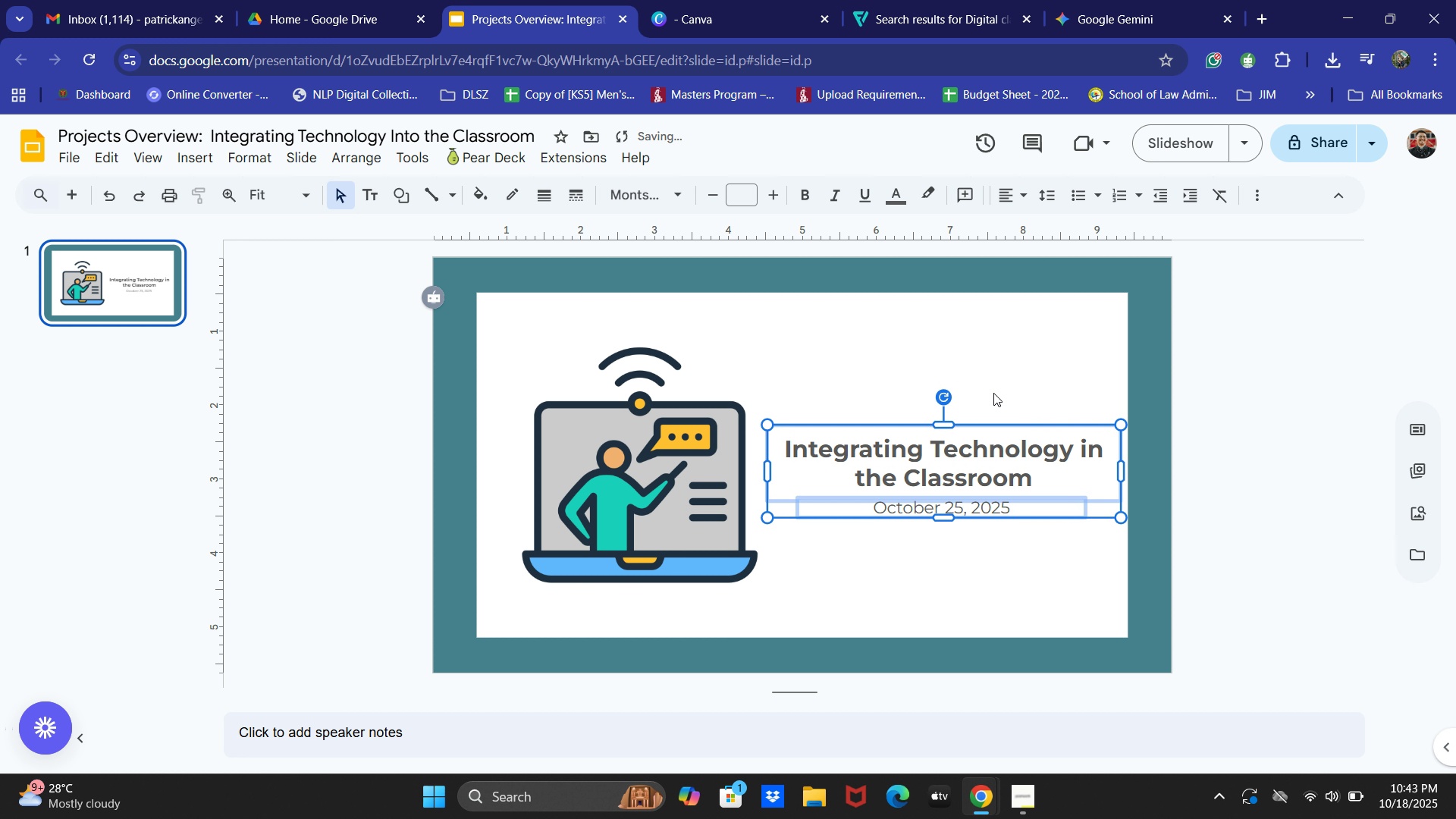 
key(ArrowDown)
 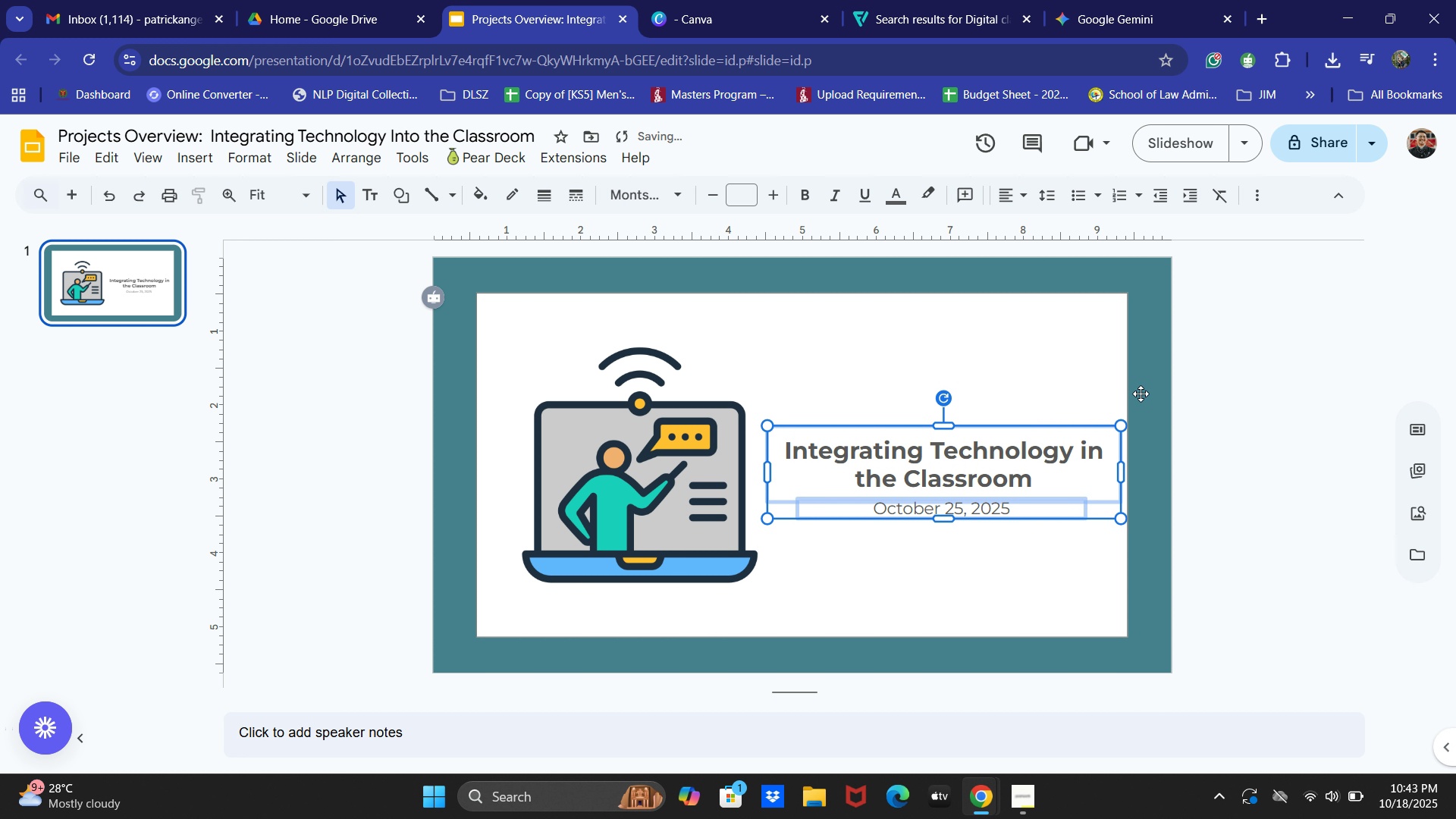 
left_click([1328, 397])
 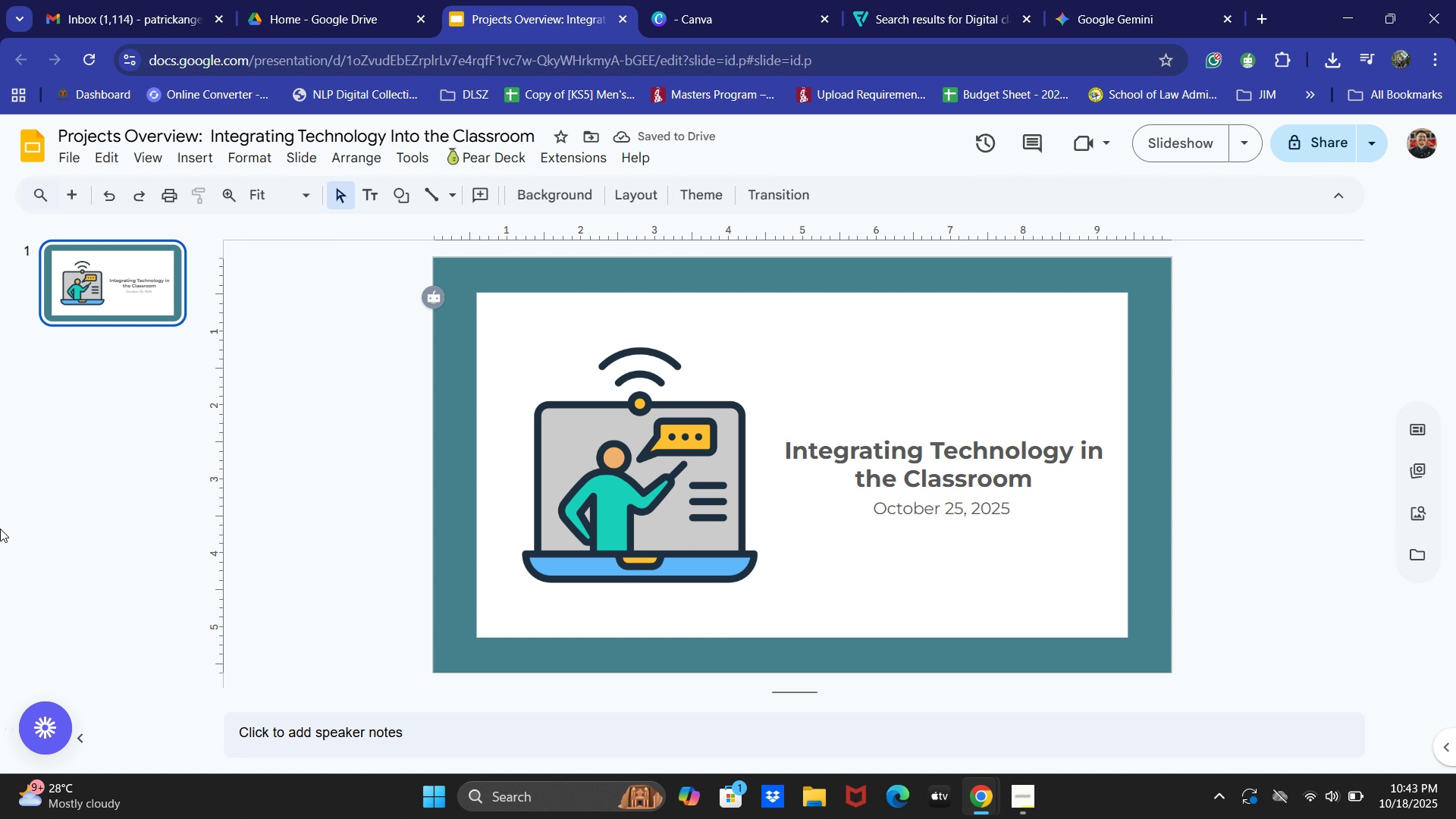 
left_click([133, 303])
 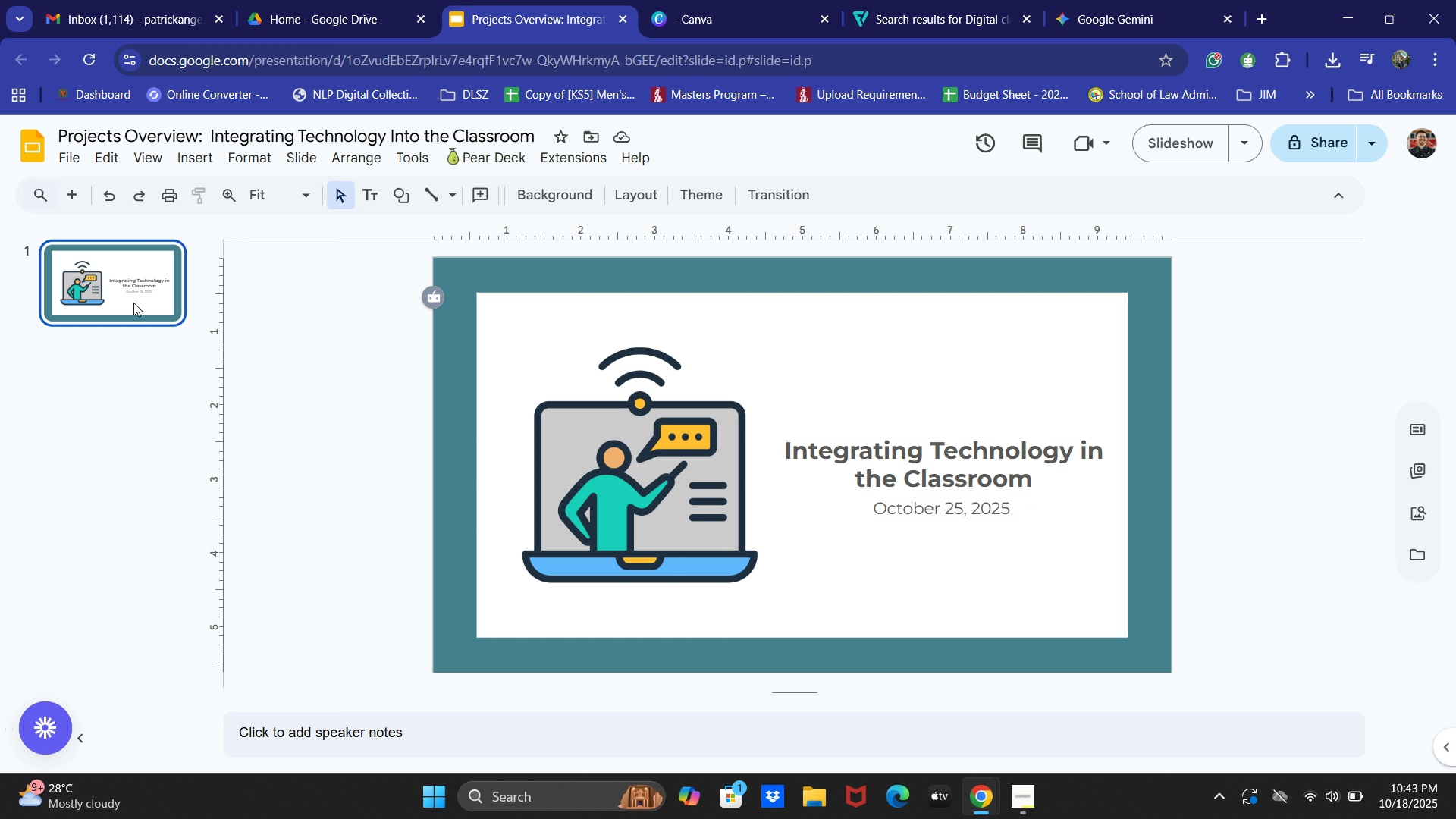 
key(Control+C)
 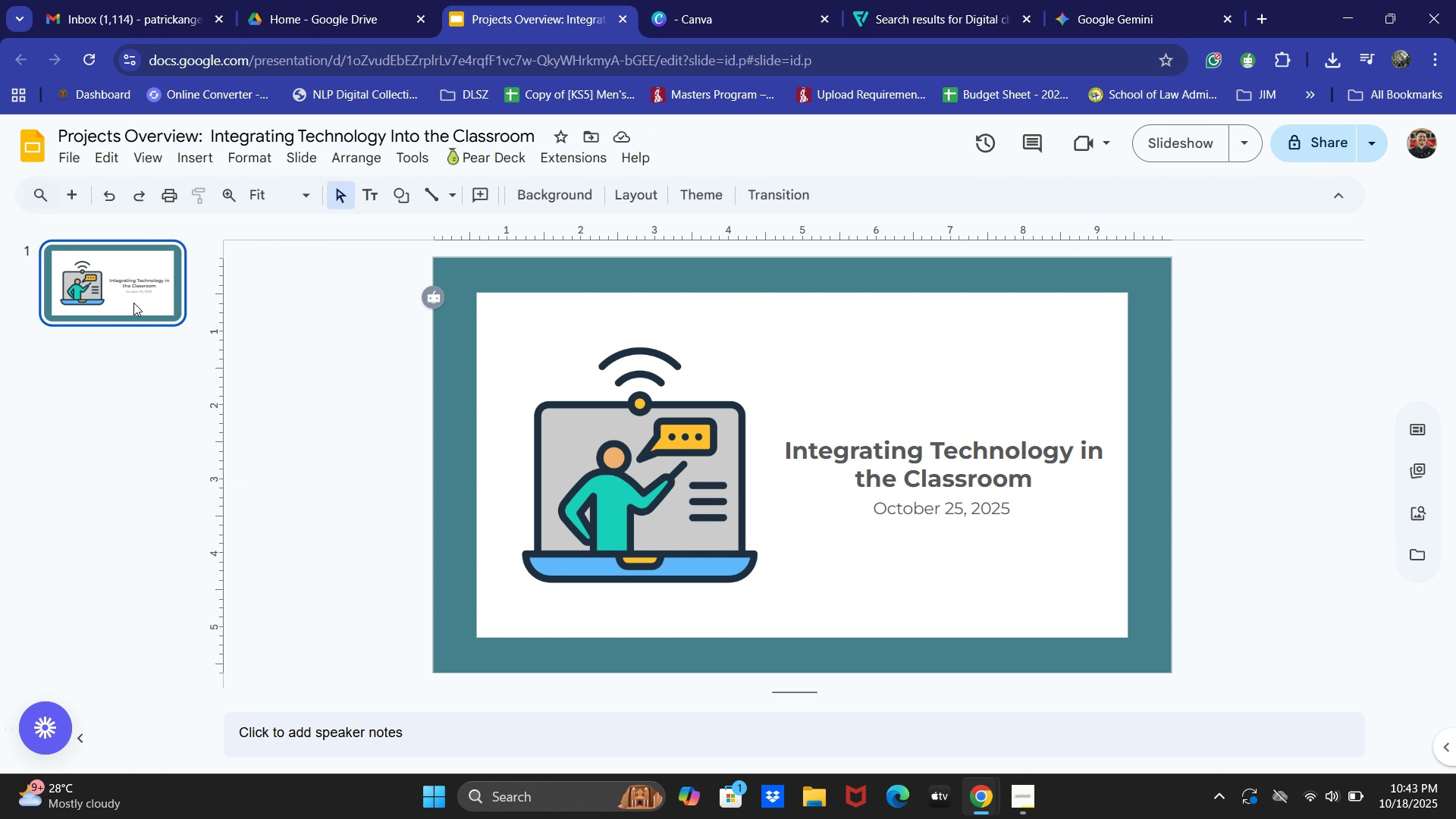 
key(Control+V)
 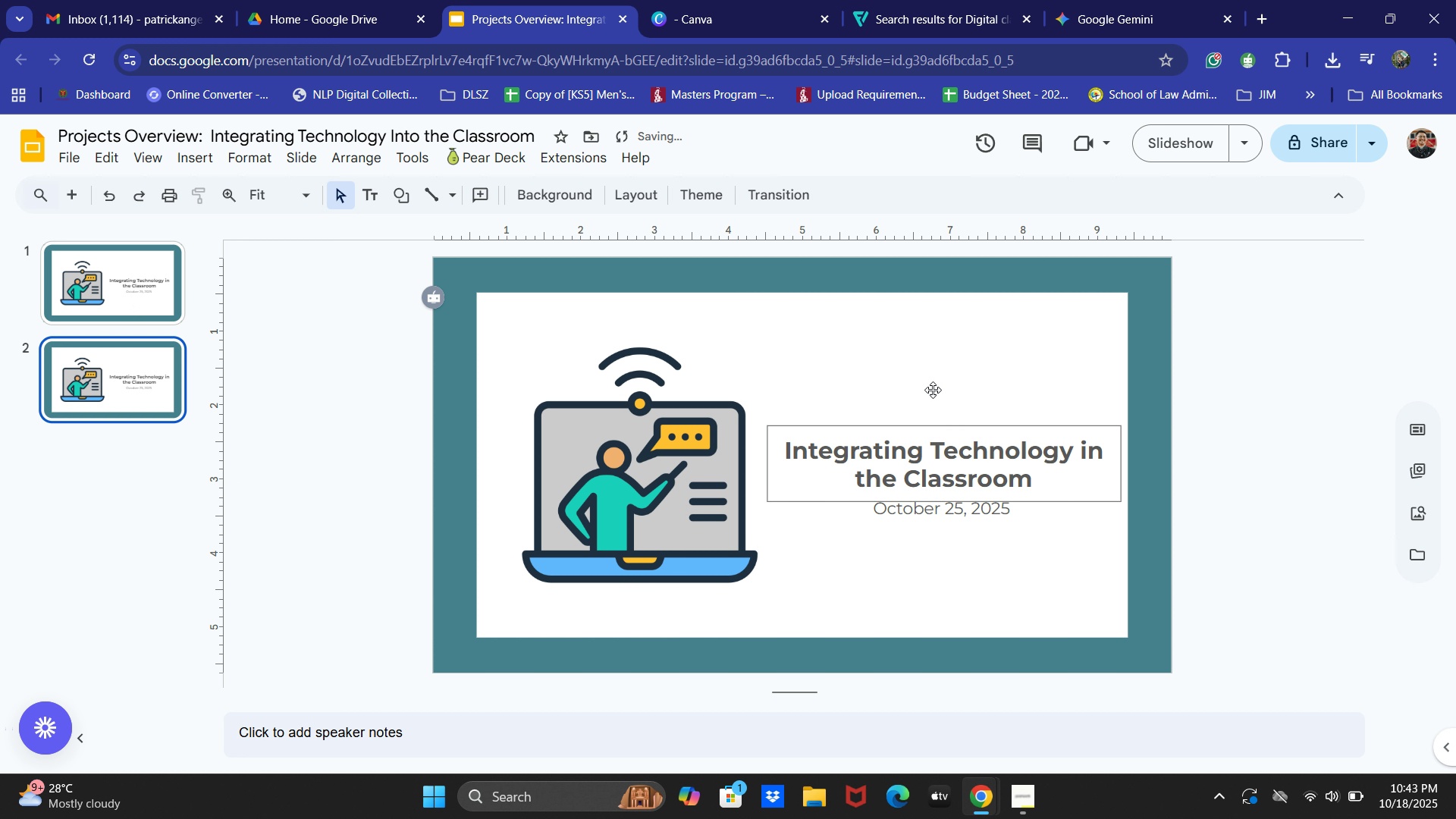 
left_click([679, 445])
 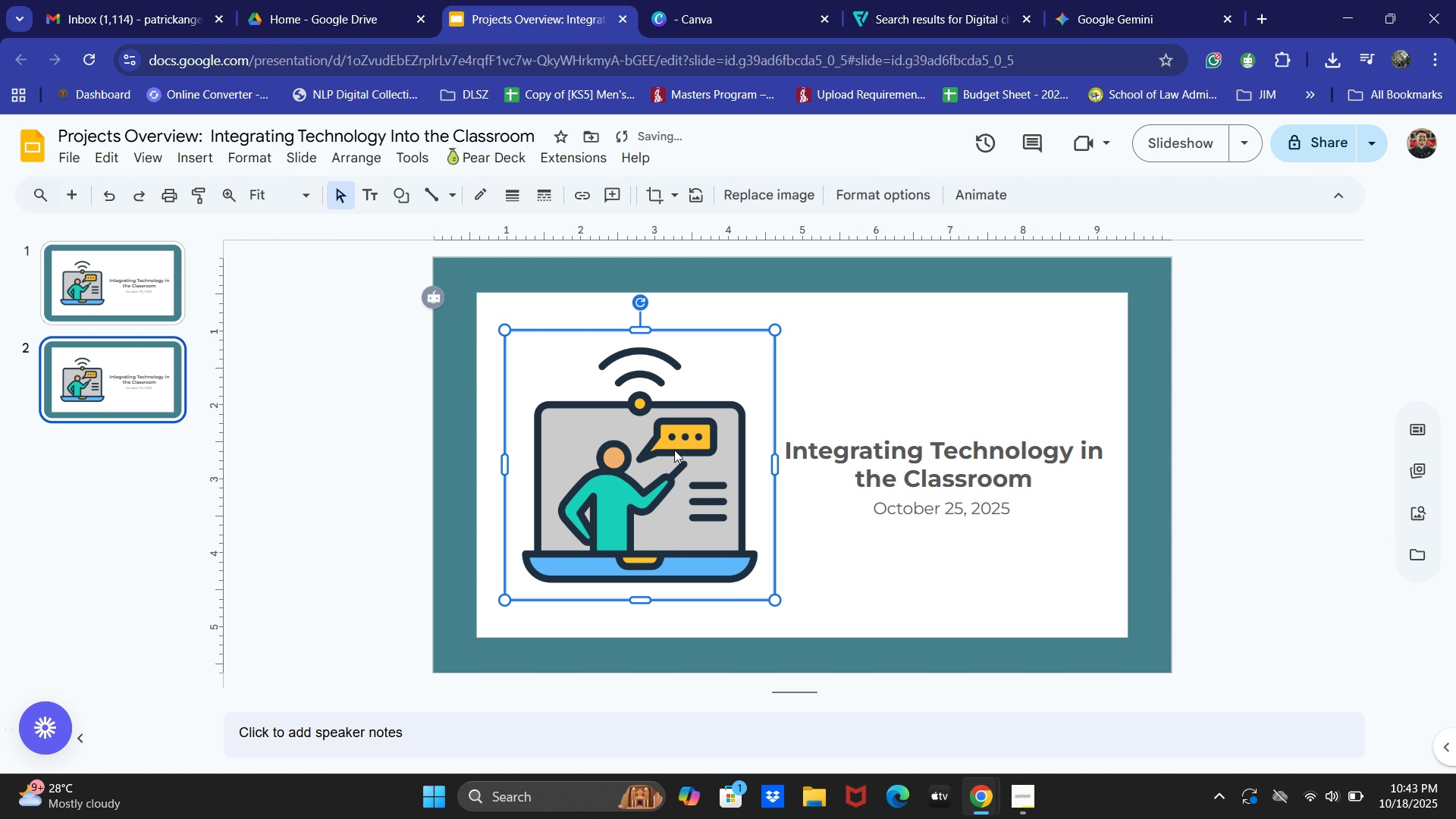 
key(Backspace)
 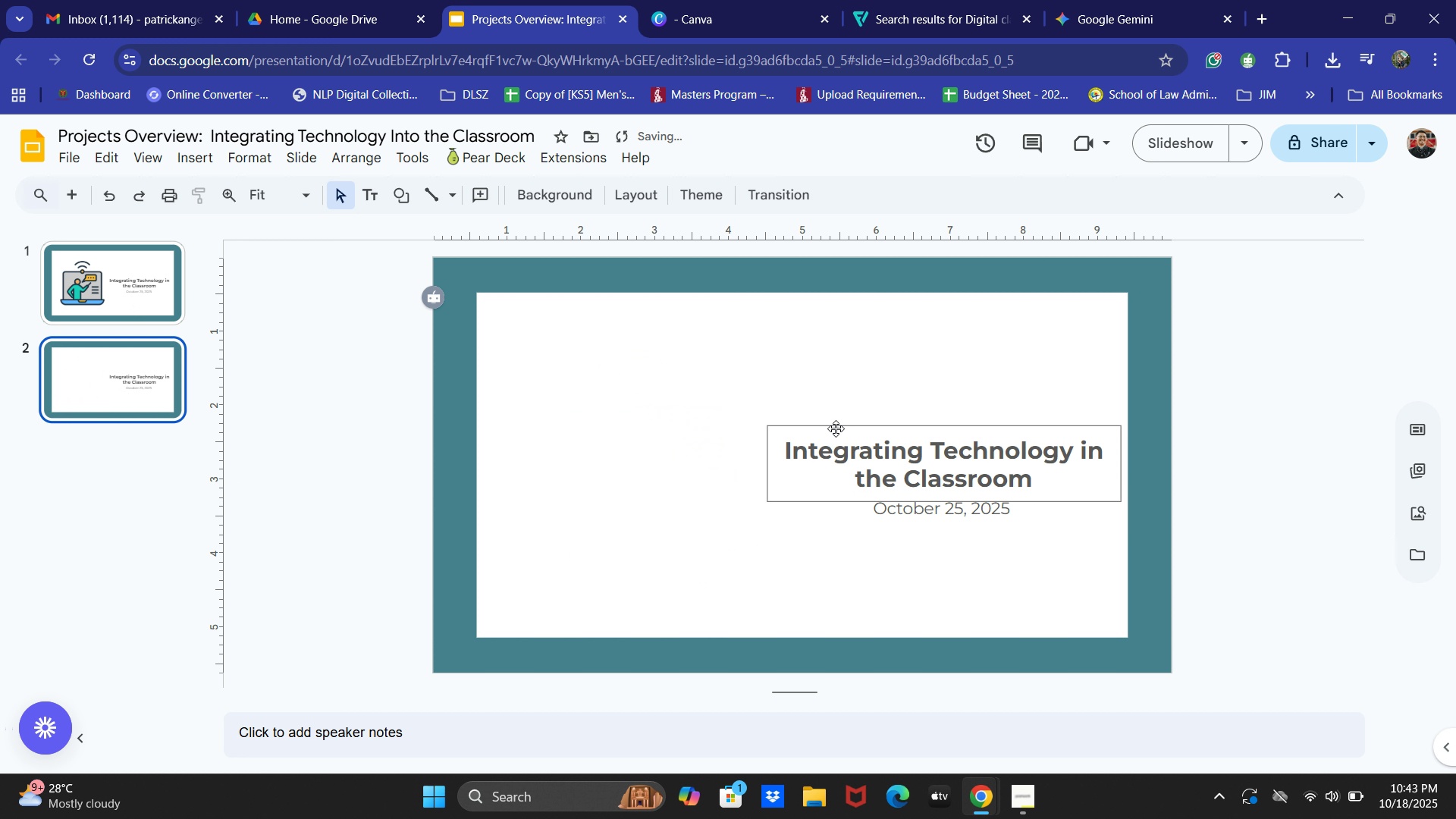 
left_click([836, 428])
 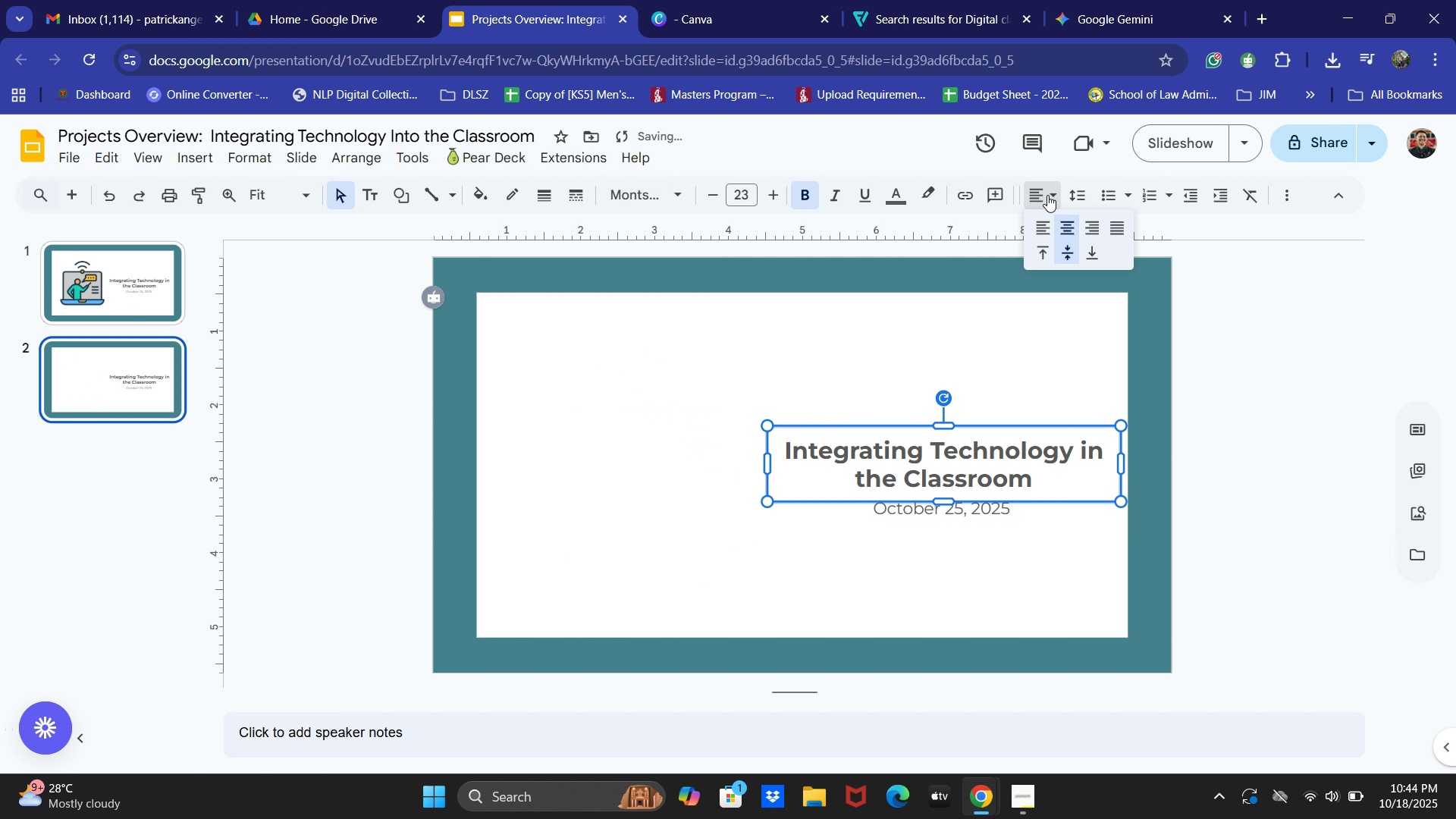 
double_click([1049, 224])
 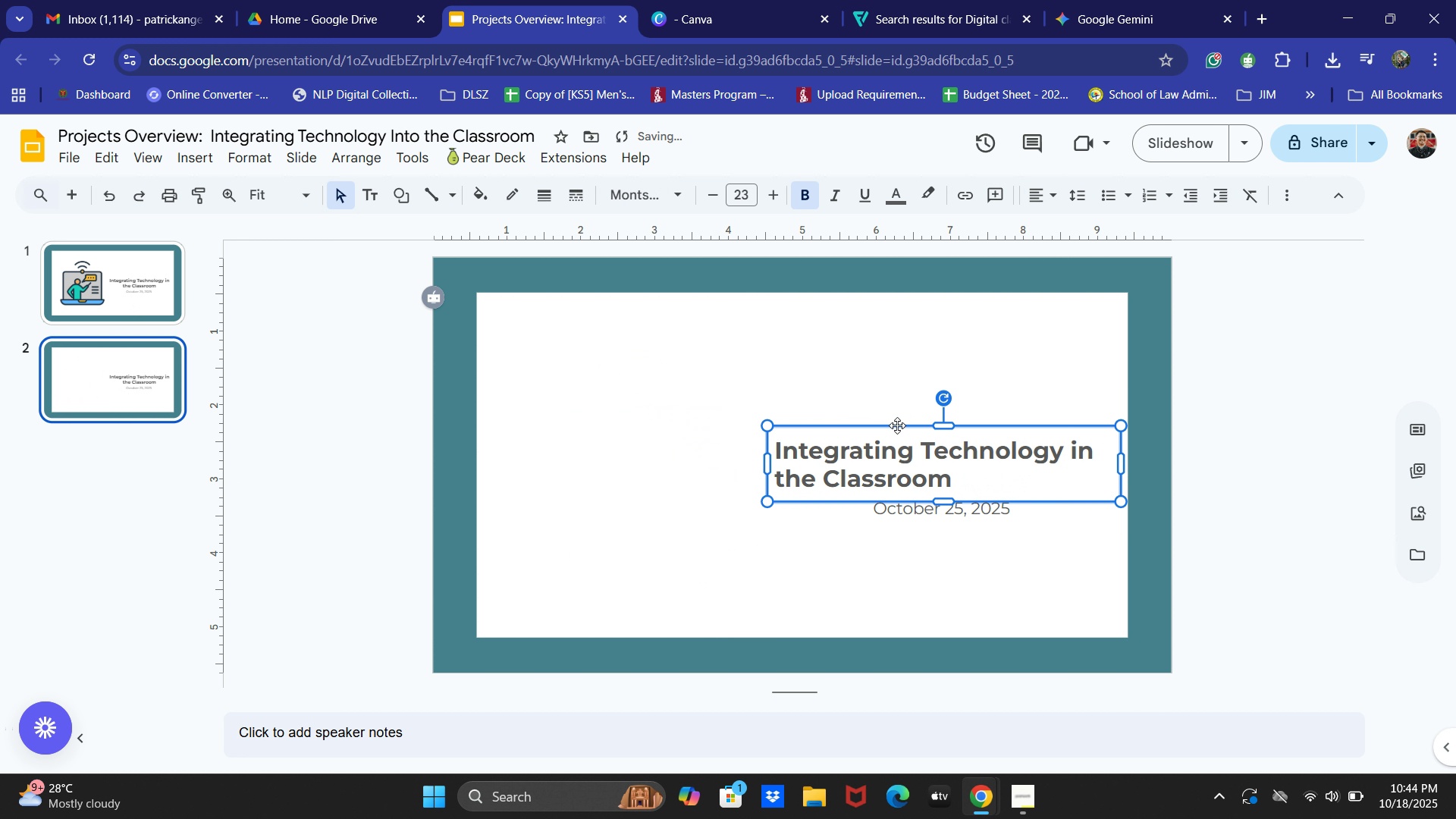 
left_click([897, 425])
 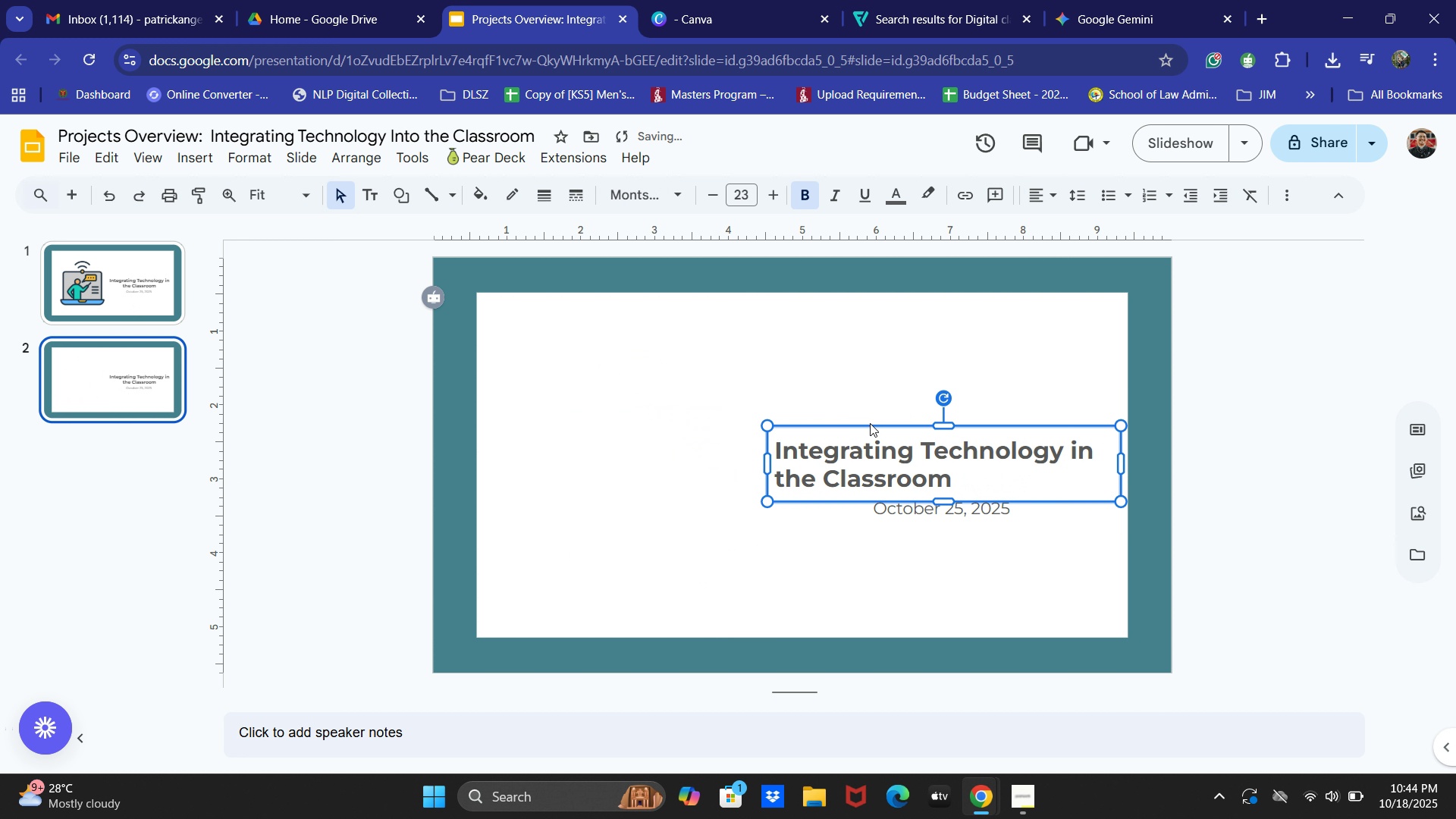 
left_click_drag(start_coordinate=[897, 425], to_coordinate=[635, 315])
 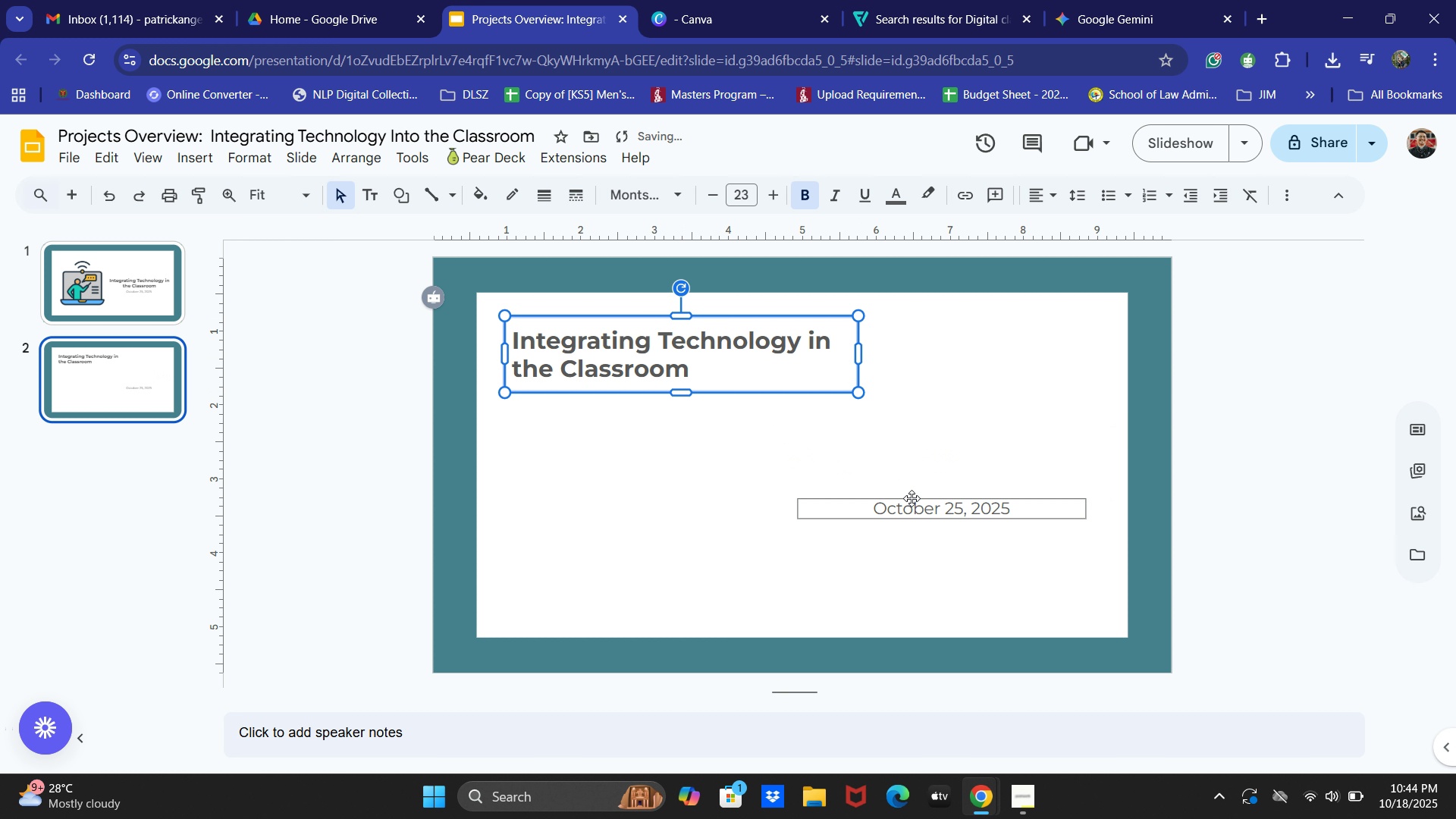 
left_click([912, 498])
 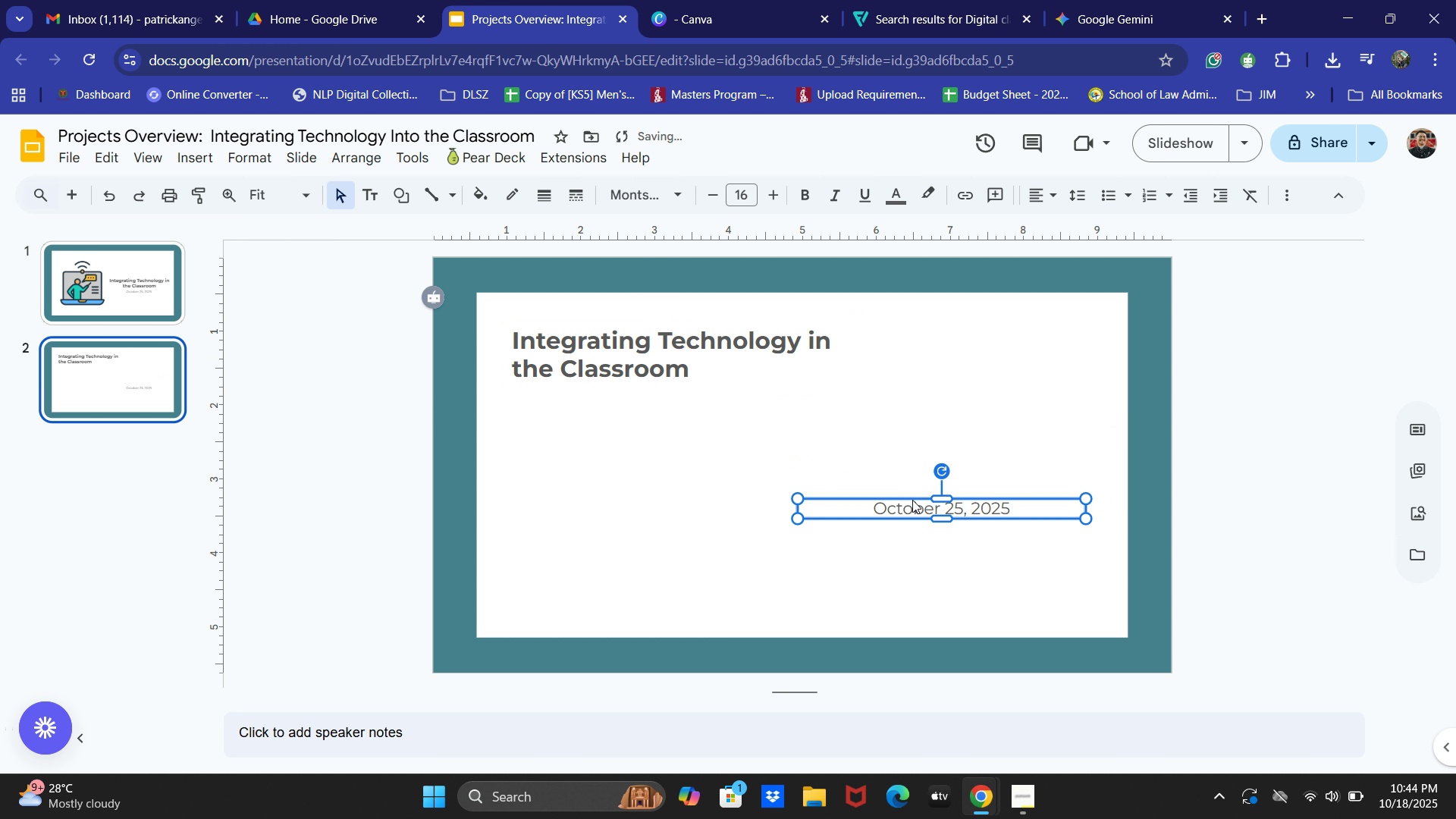 
left_click_drag(start_coordinate=[912, 500], to_coordinate=[555, 391])
 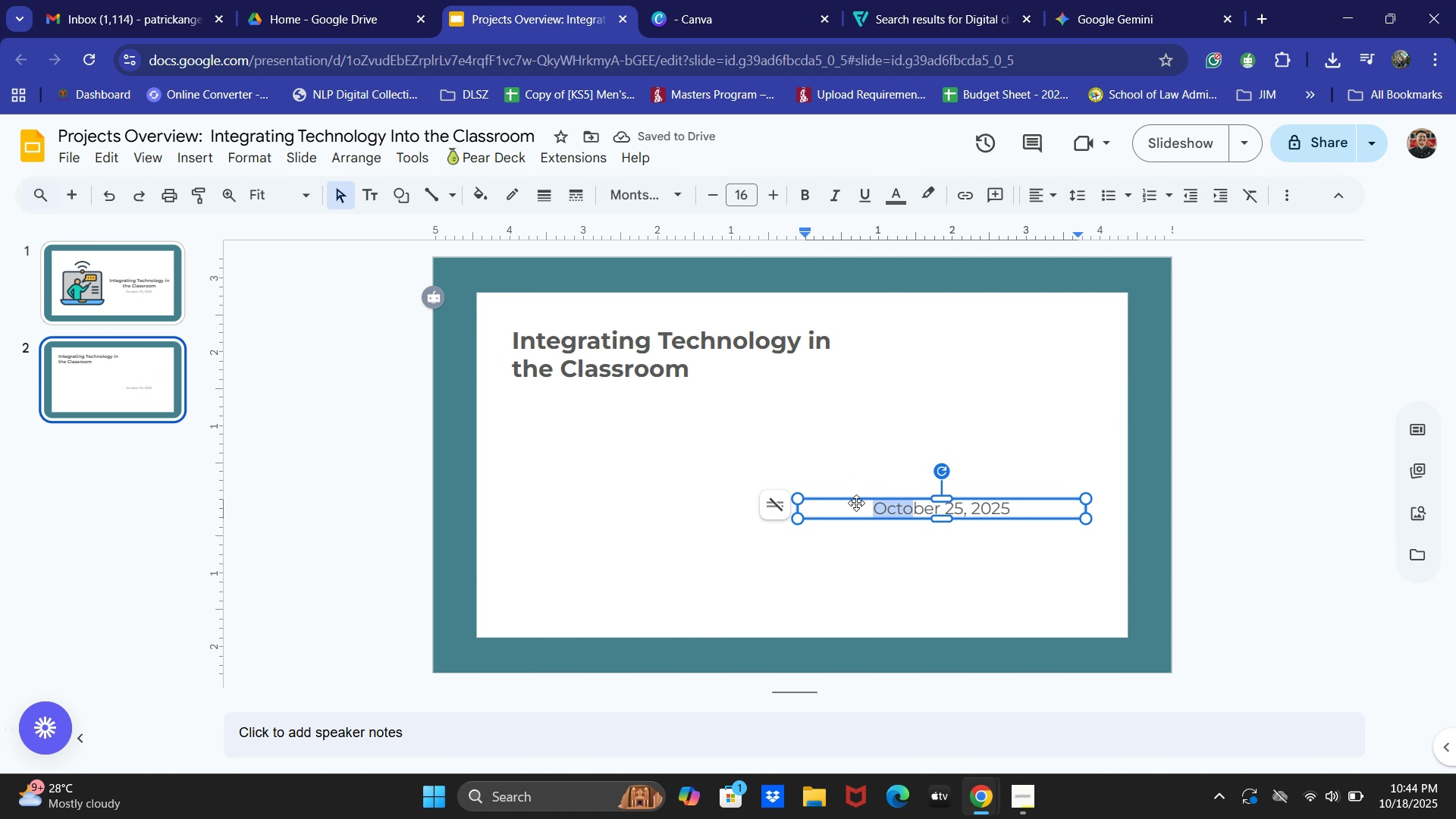 
left_click_drag(start_coordinate=[861, 500], to_coordinate=[578, 390])
 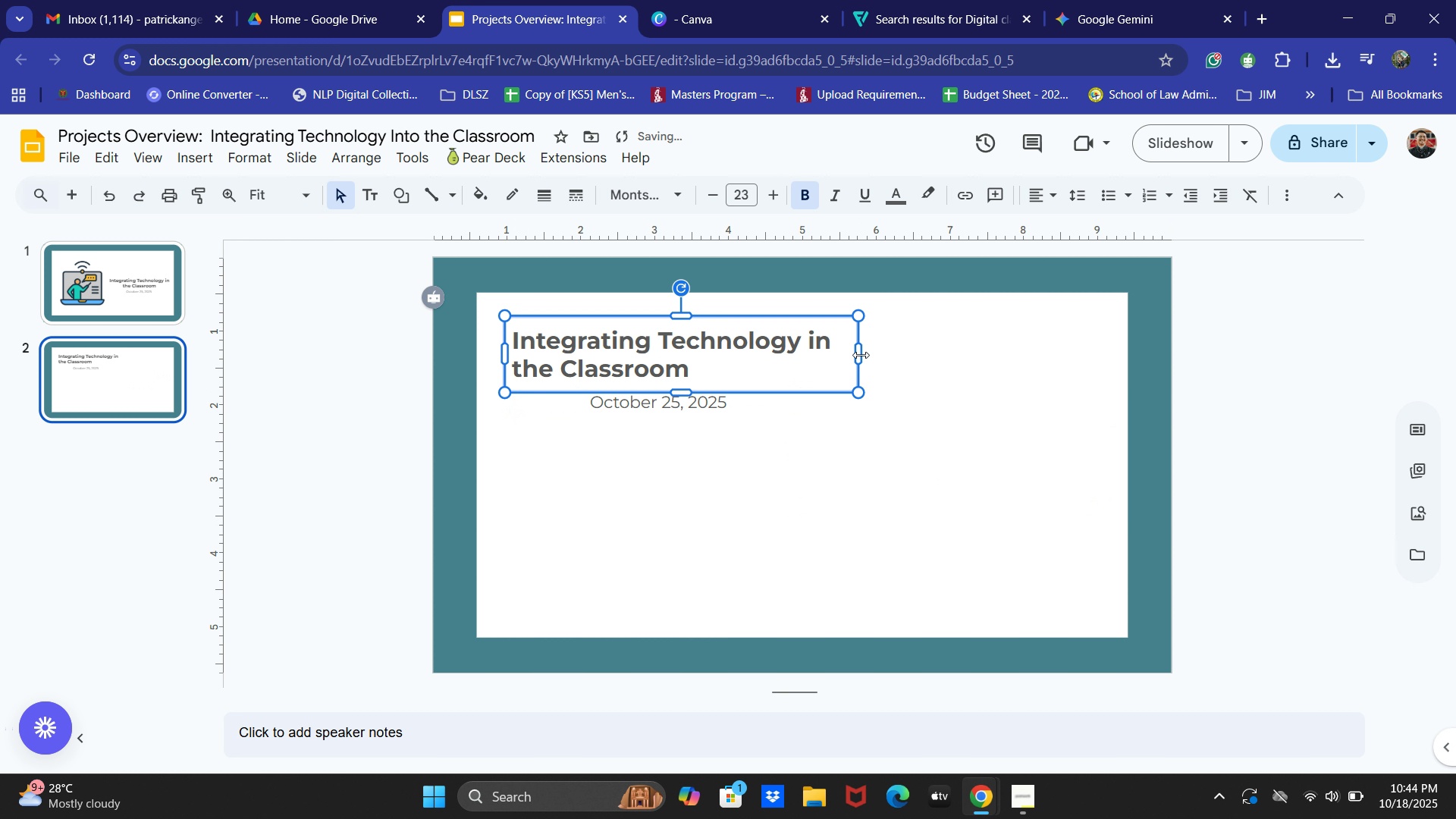 
left_click_drag(start_coordinate=[860, 354], to_coordinate=[993, 352])
 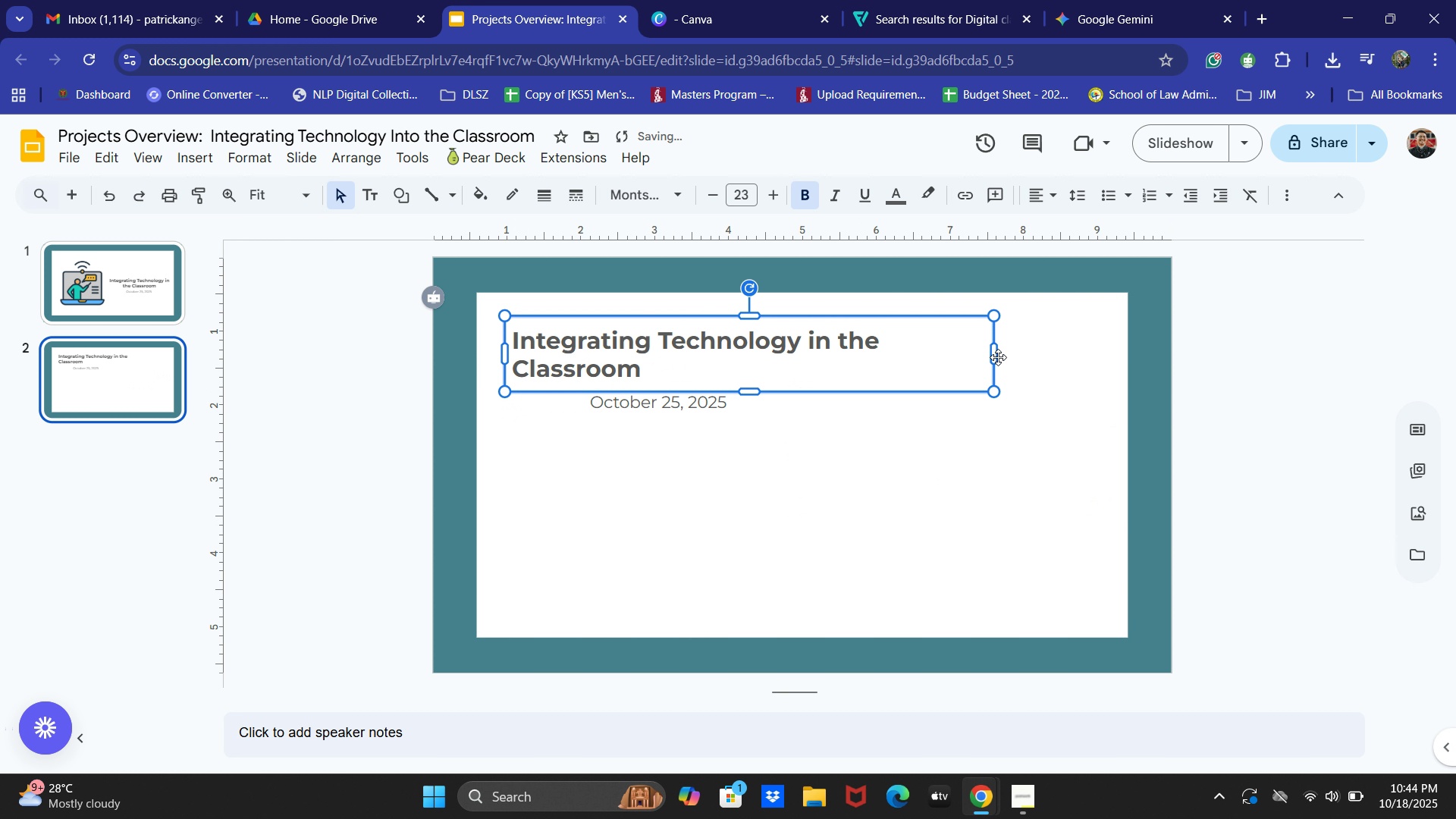 
left_click_drag(start_coordinate=[994, 359], to_coordinate=[1040, 361])
 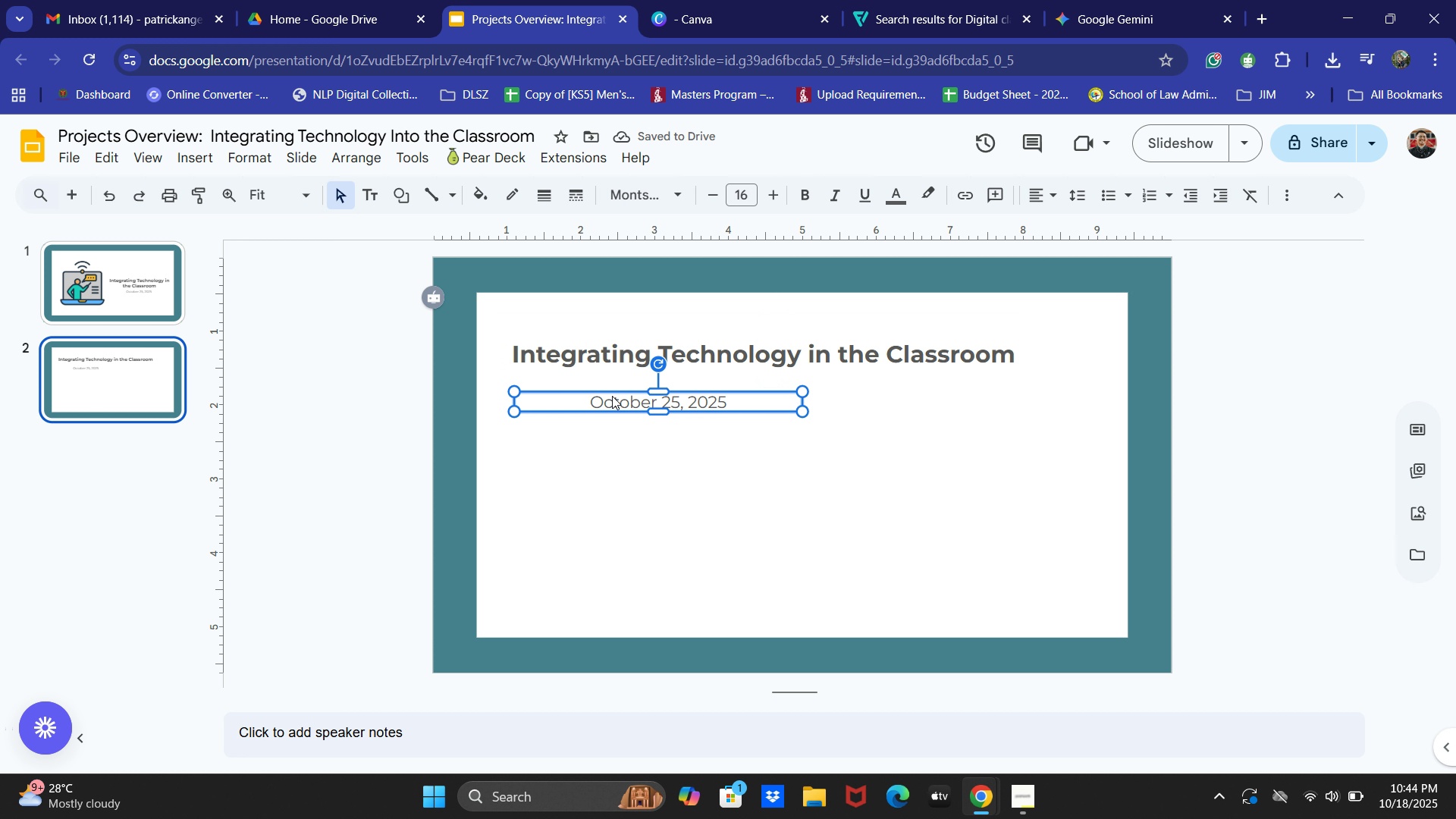 
left_click([1044, 197])
 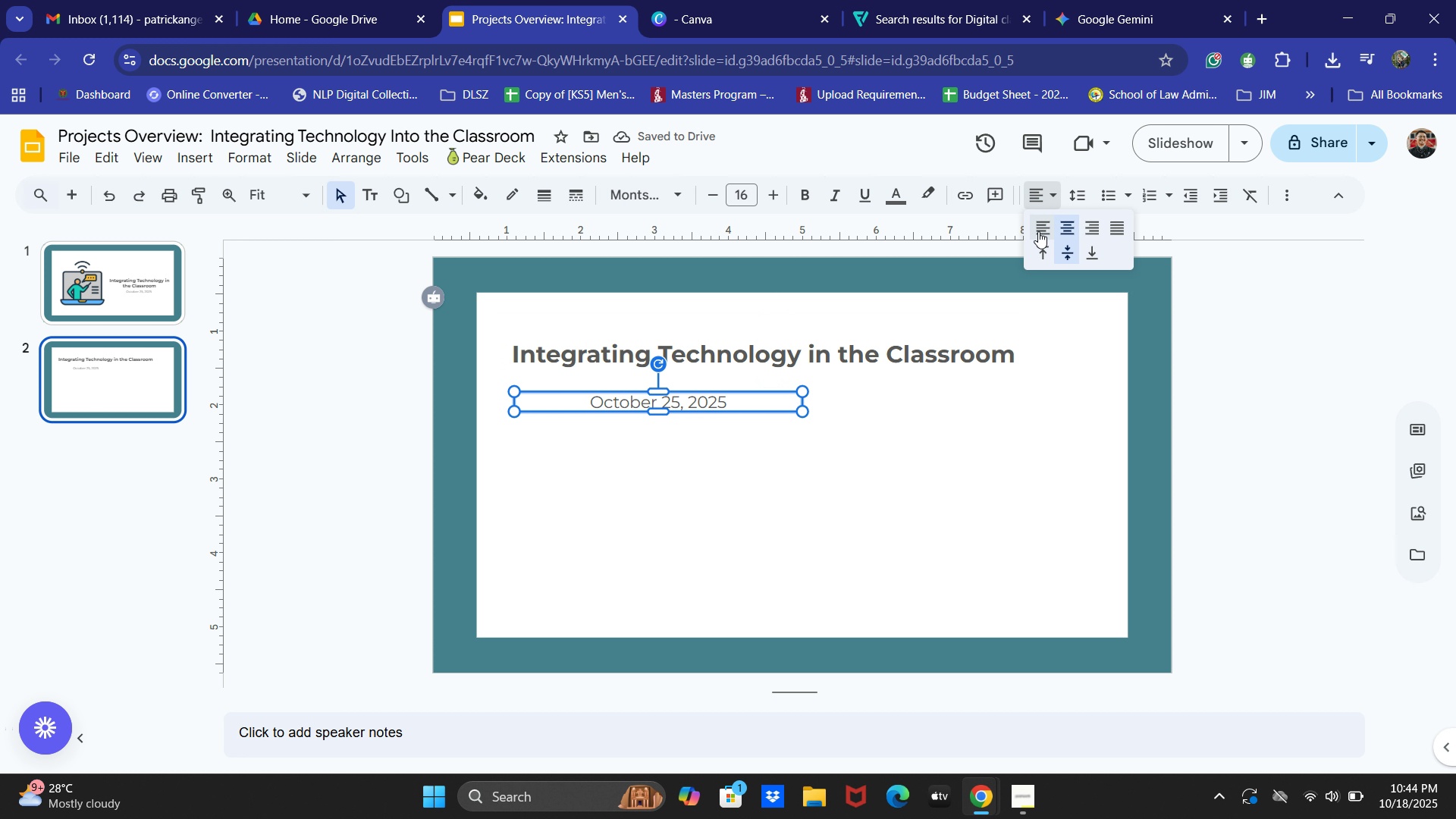 
left_click([1038, 231])
 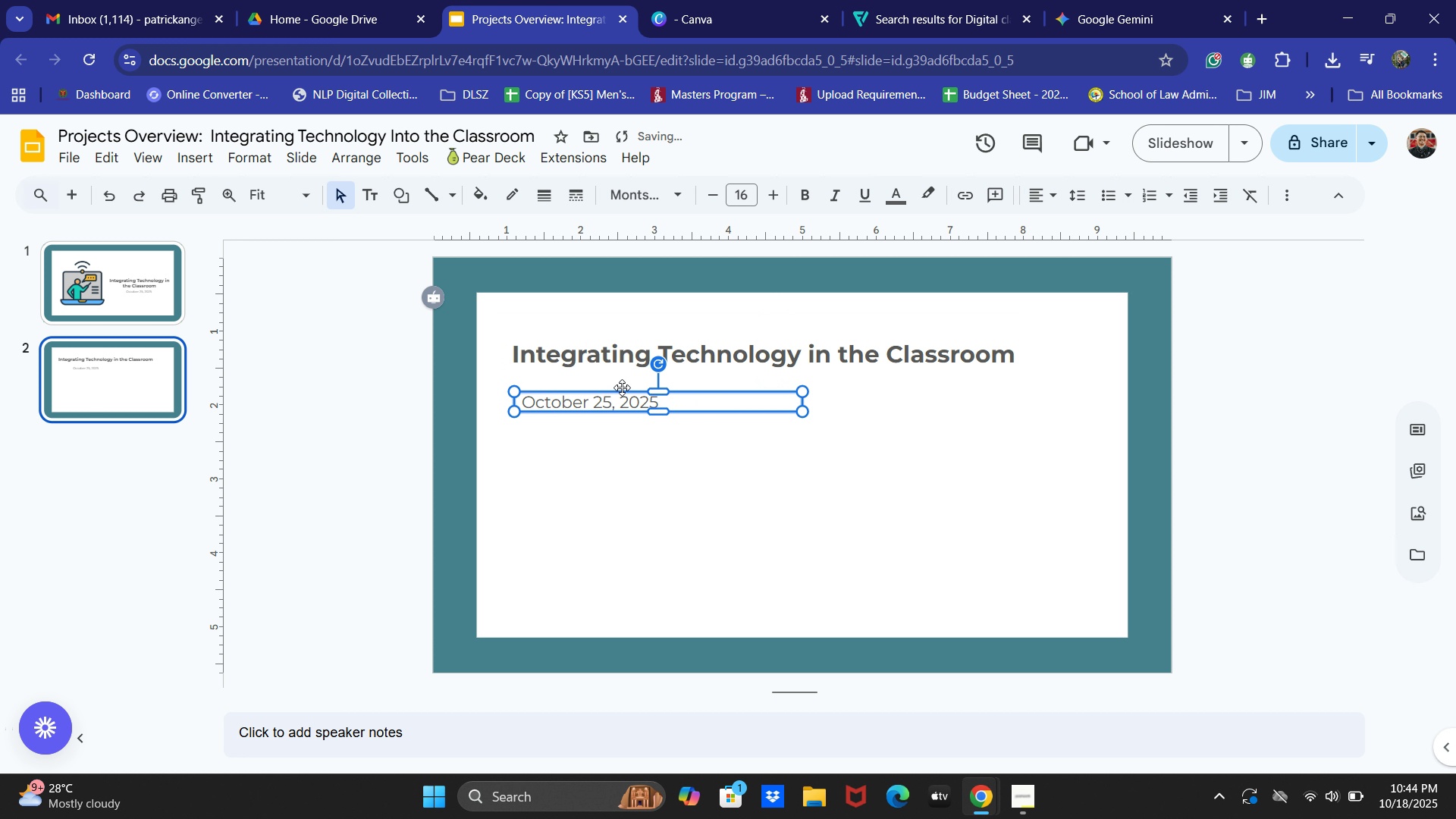 
left_click_drag(start_coordinate=[622, 391], to_coordinate=[621, 375])
 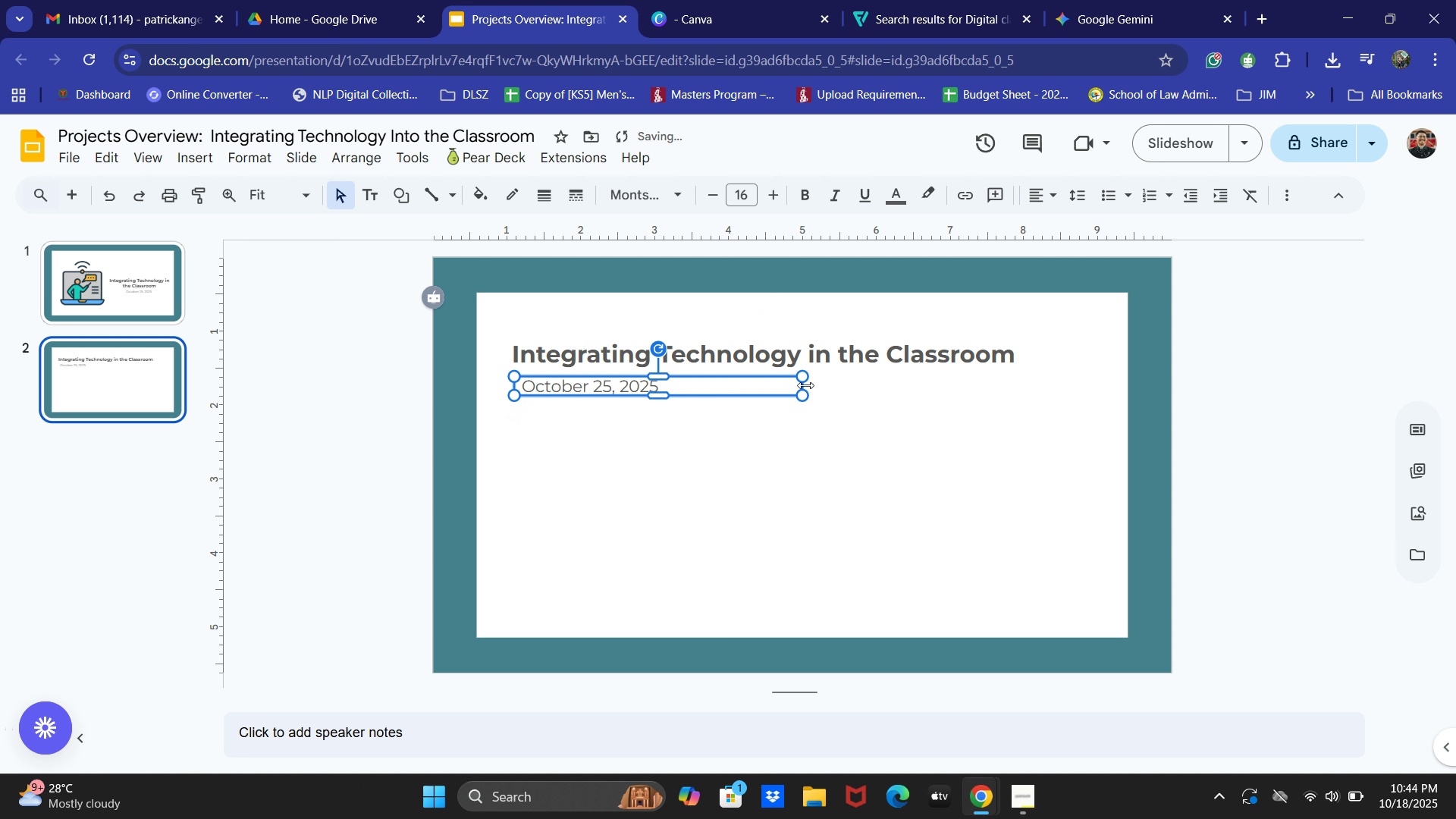 
left_click_drag(start_coordinate=[805, 385], to_coordinate=[839, 391])
 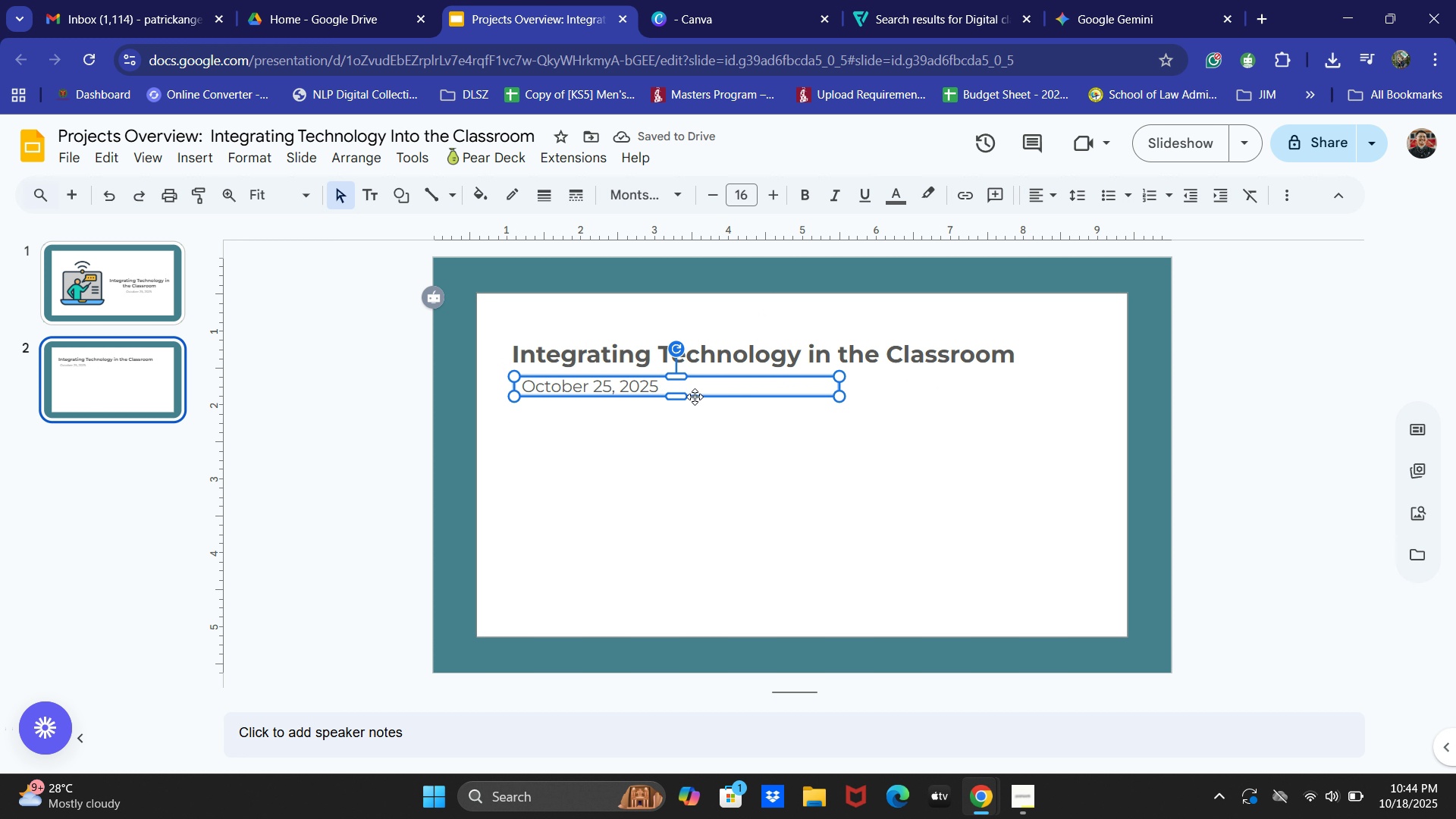 
double_click([684, 382])
 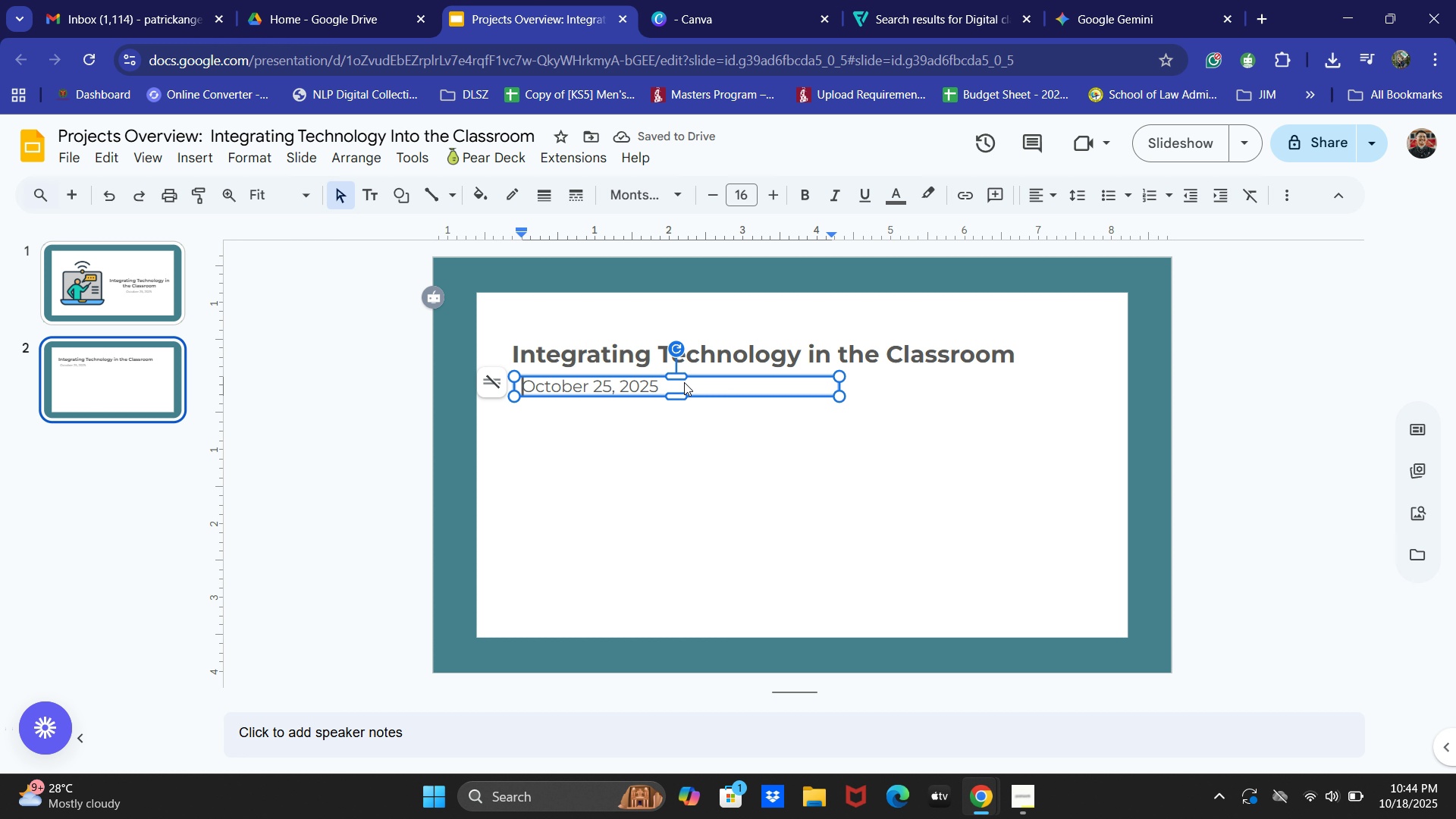 
key(Control+A)